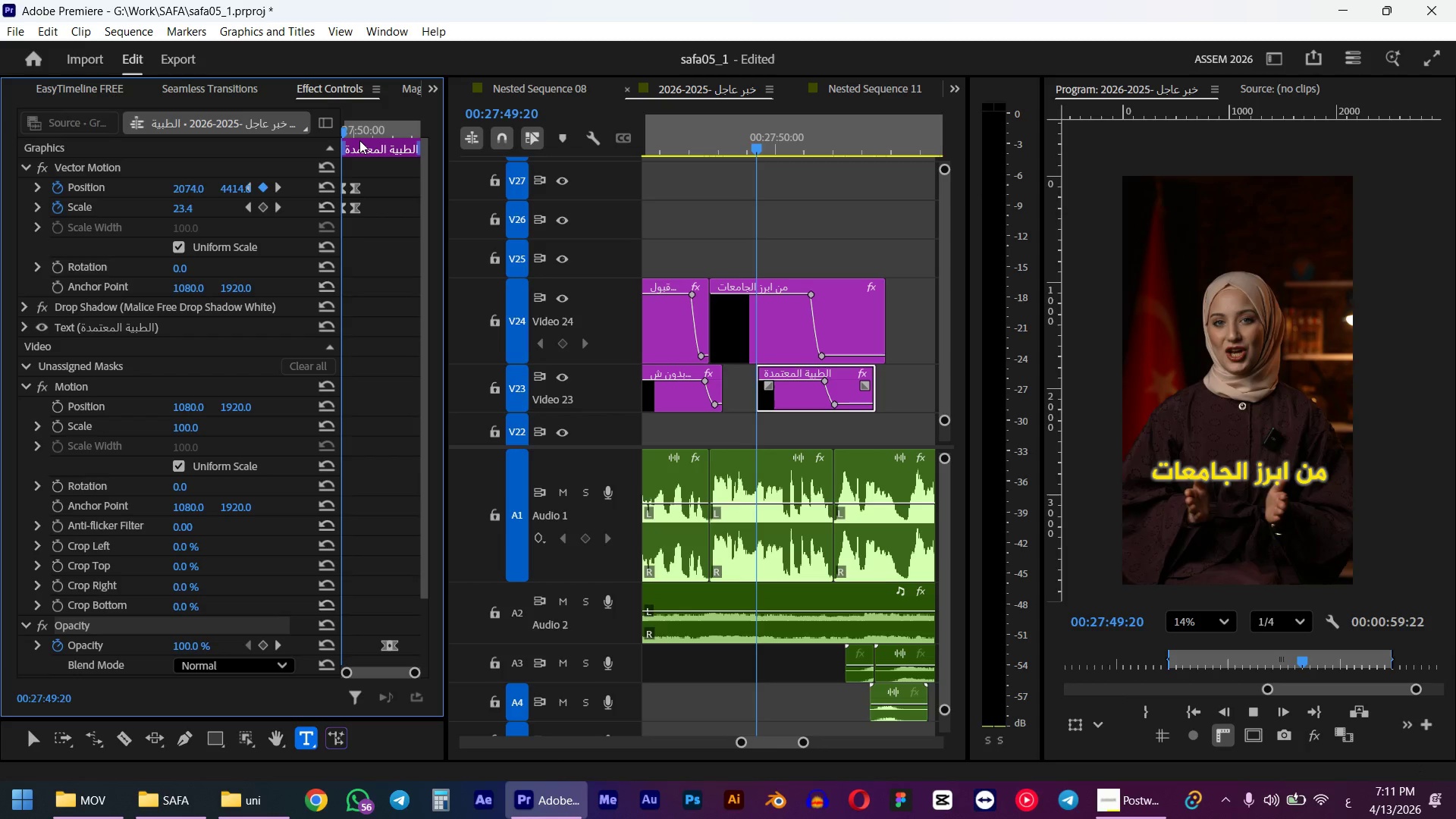 
key(Space)
 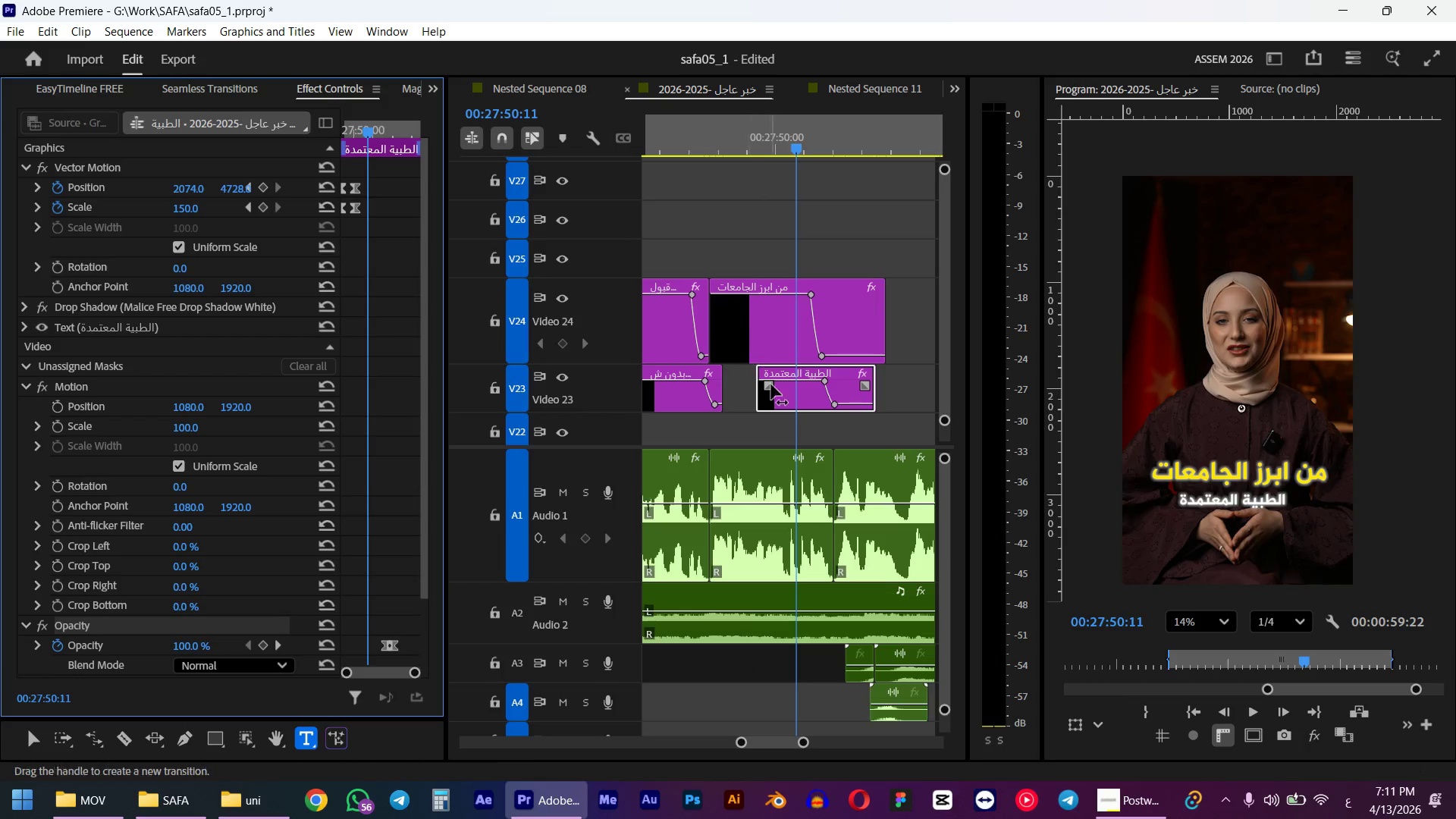 
left_click([789, 387])
 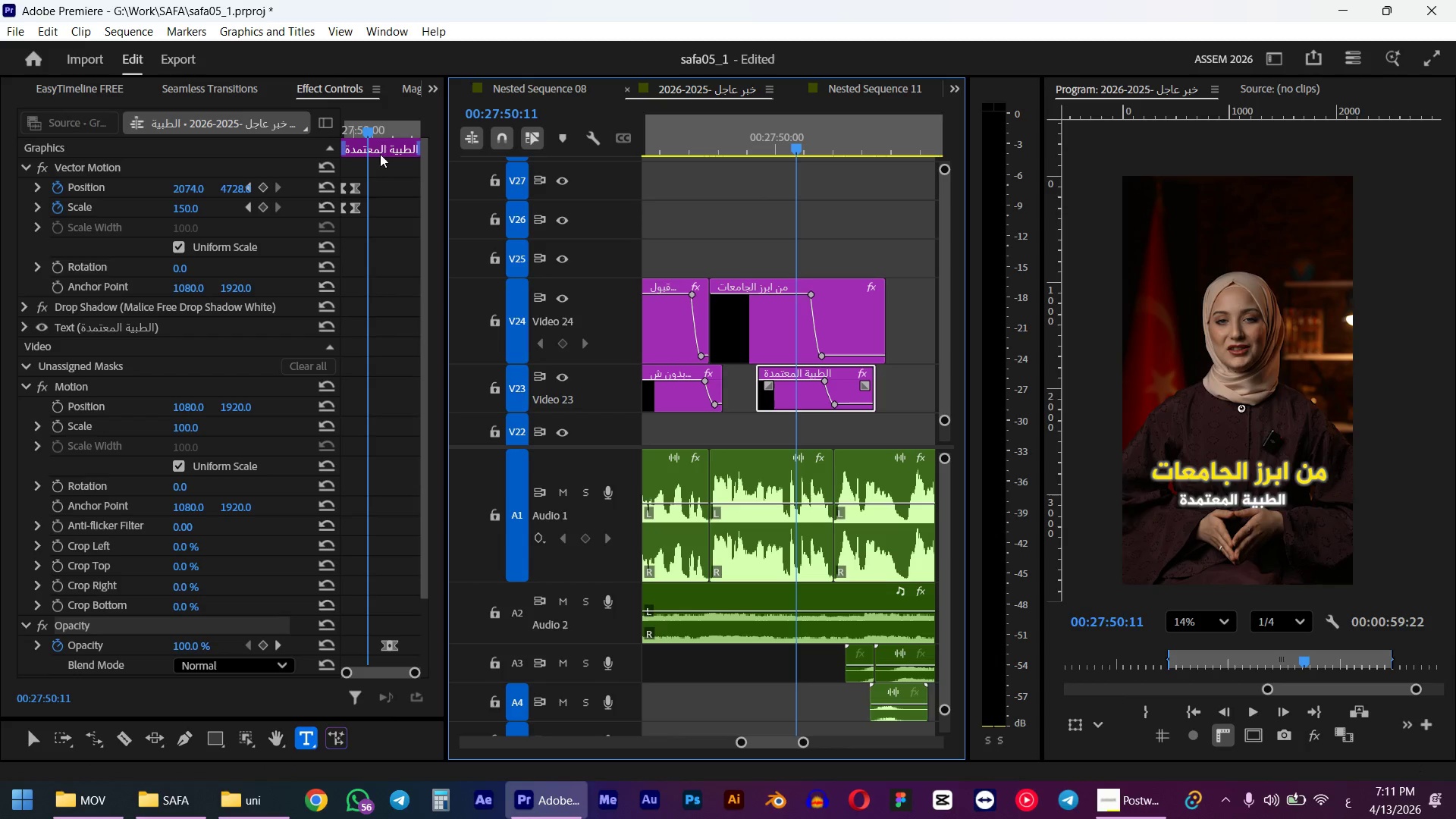 
key(Shift+F)
 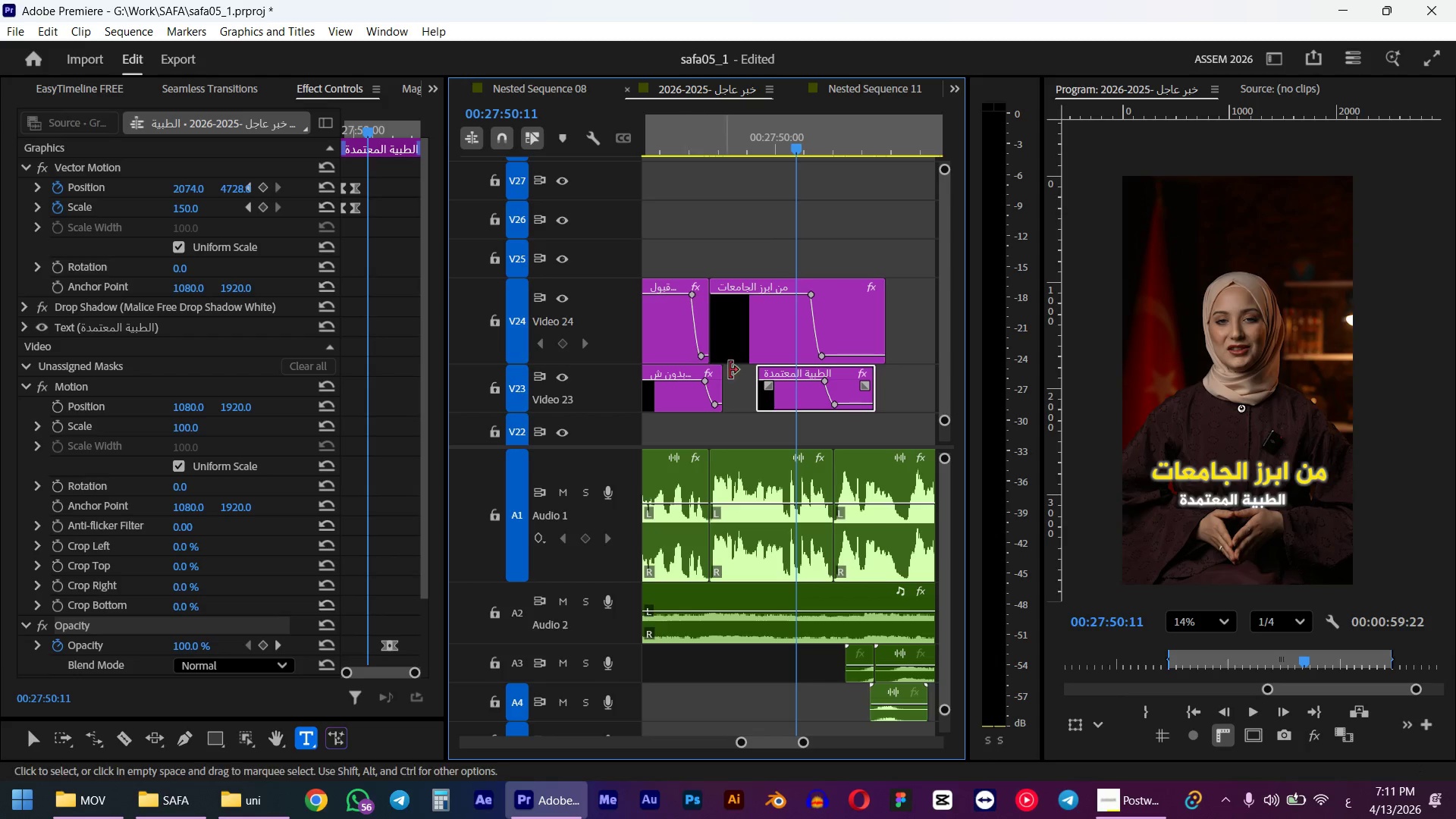 
left_click([783, 401])
 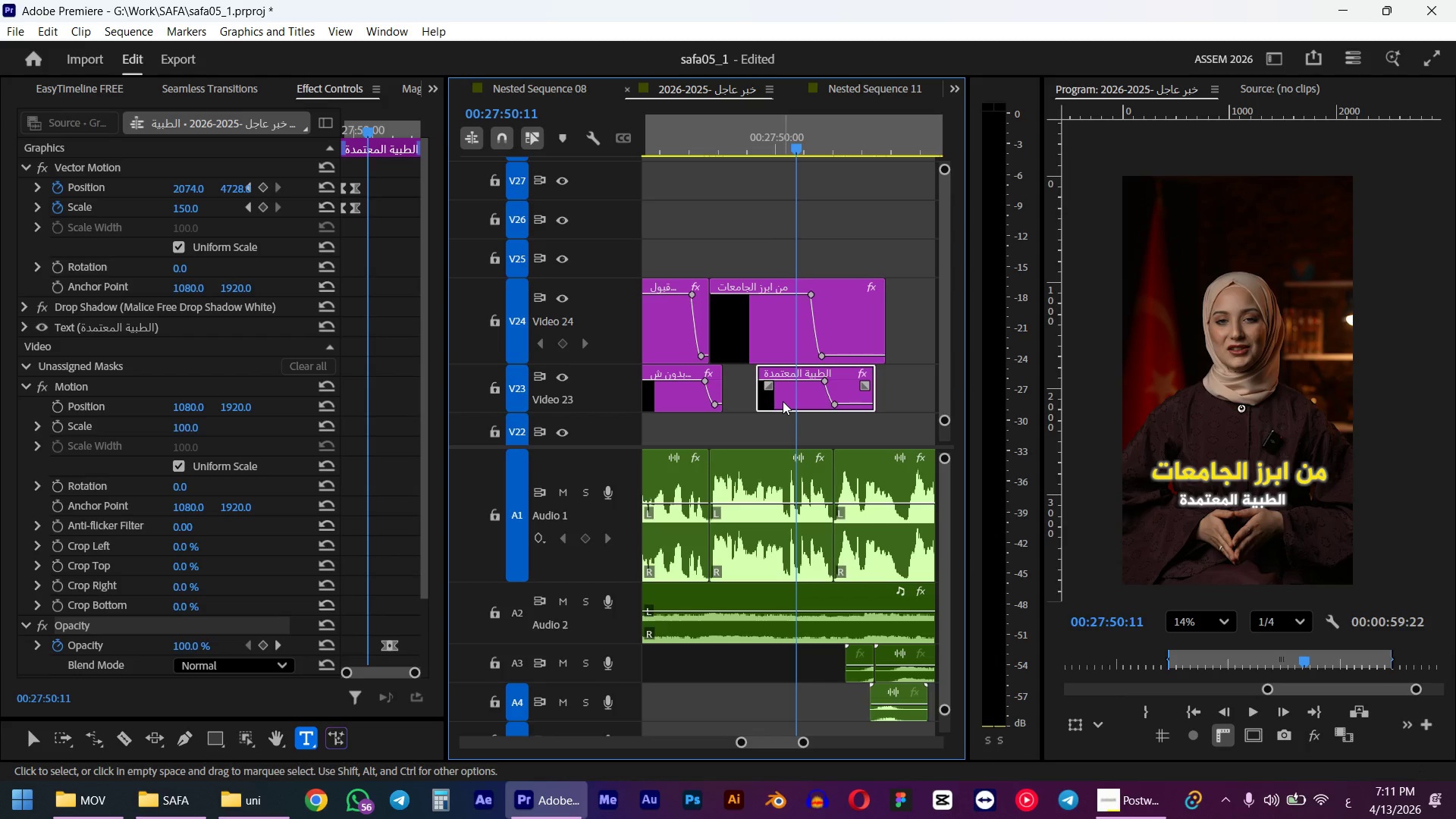 
key(Shift+F)
 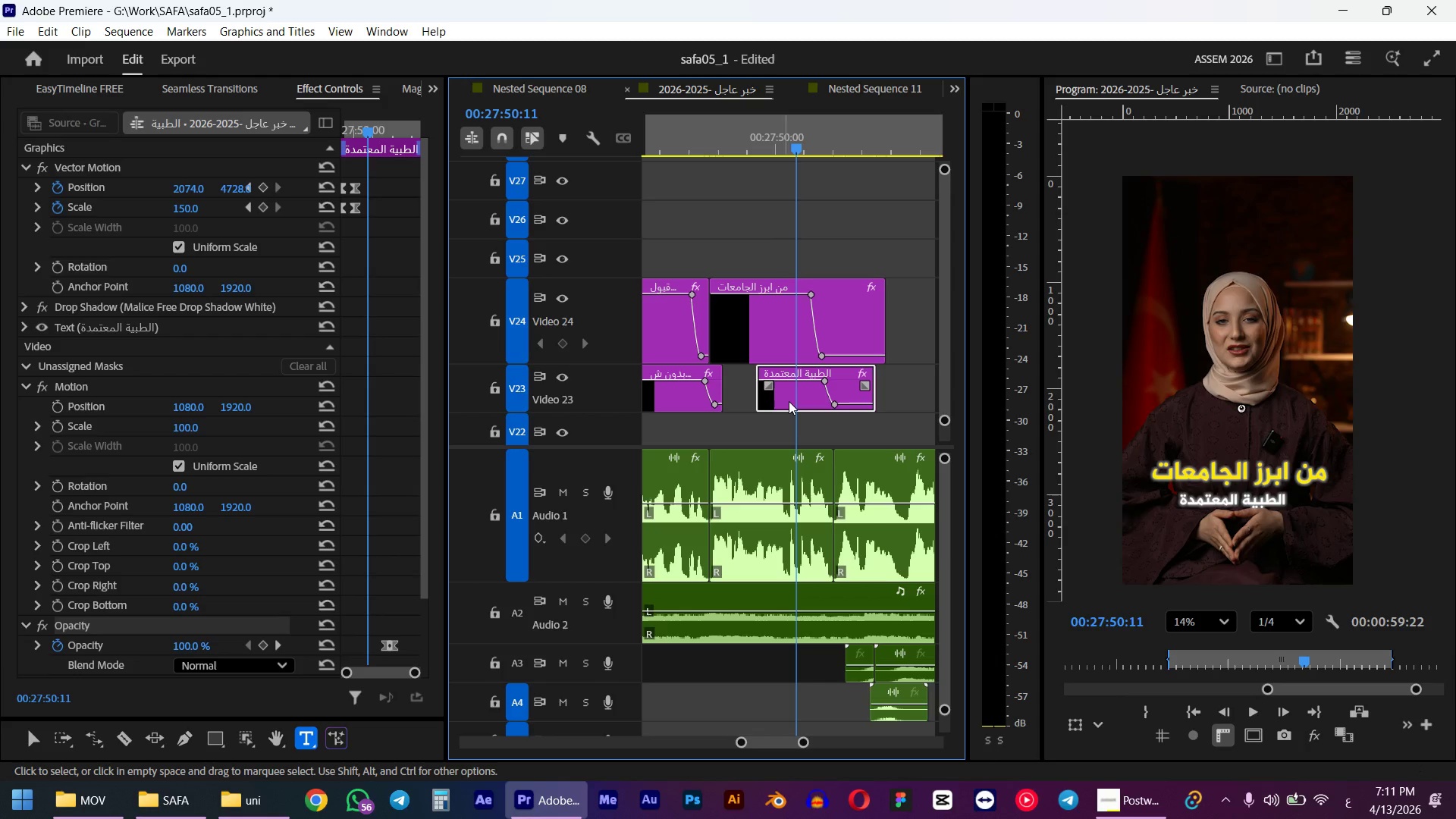 
left_click([805, 395])
 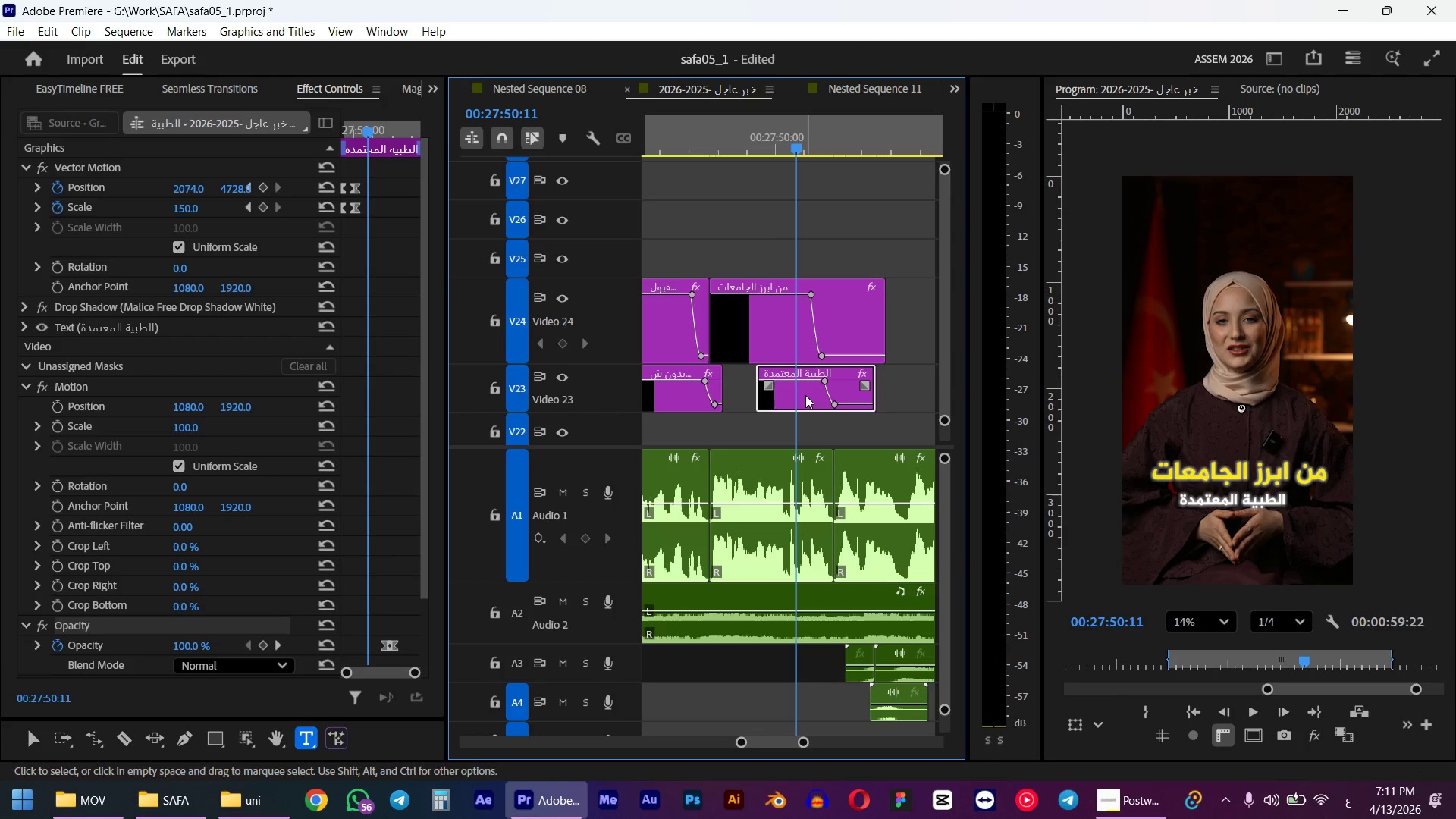 
key(Shift+F)
 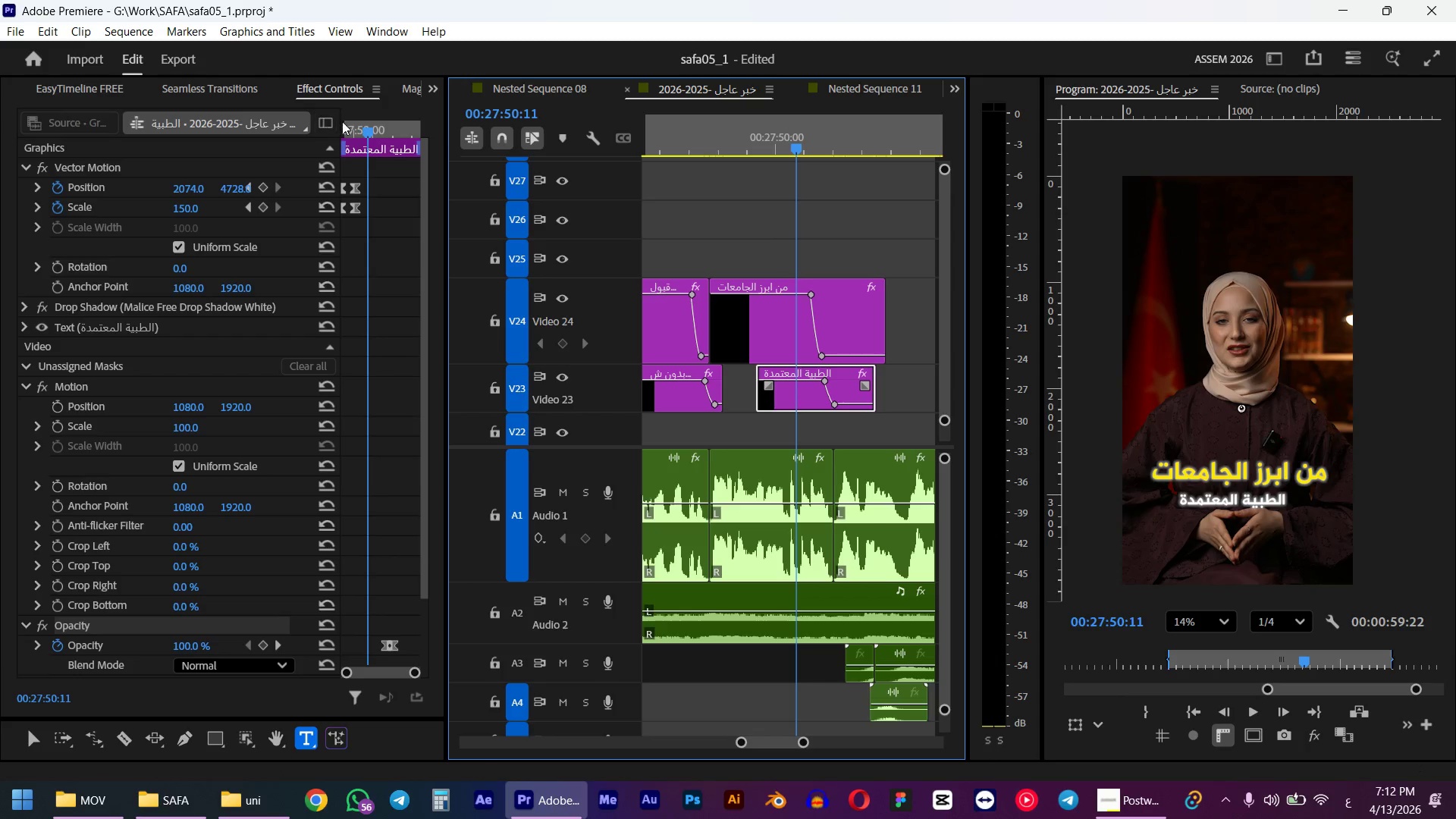 
left_click_drag(start_coordinate=[368, 141], to_coordinate=[320, 133])
 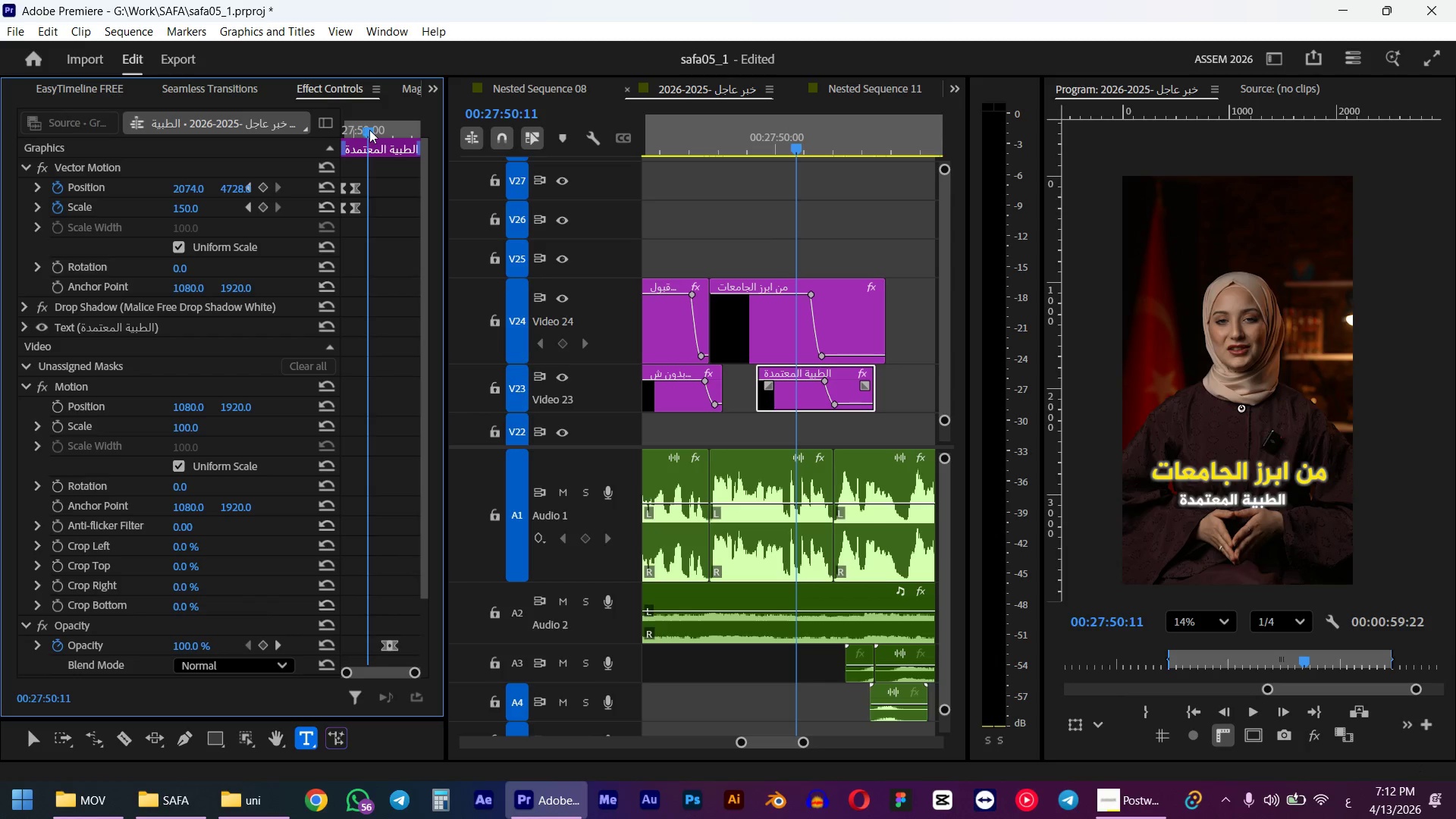 
left_click_drag(start_coordinate=[369, 130], to_coordinate=[322, 129])
 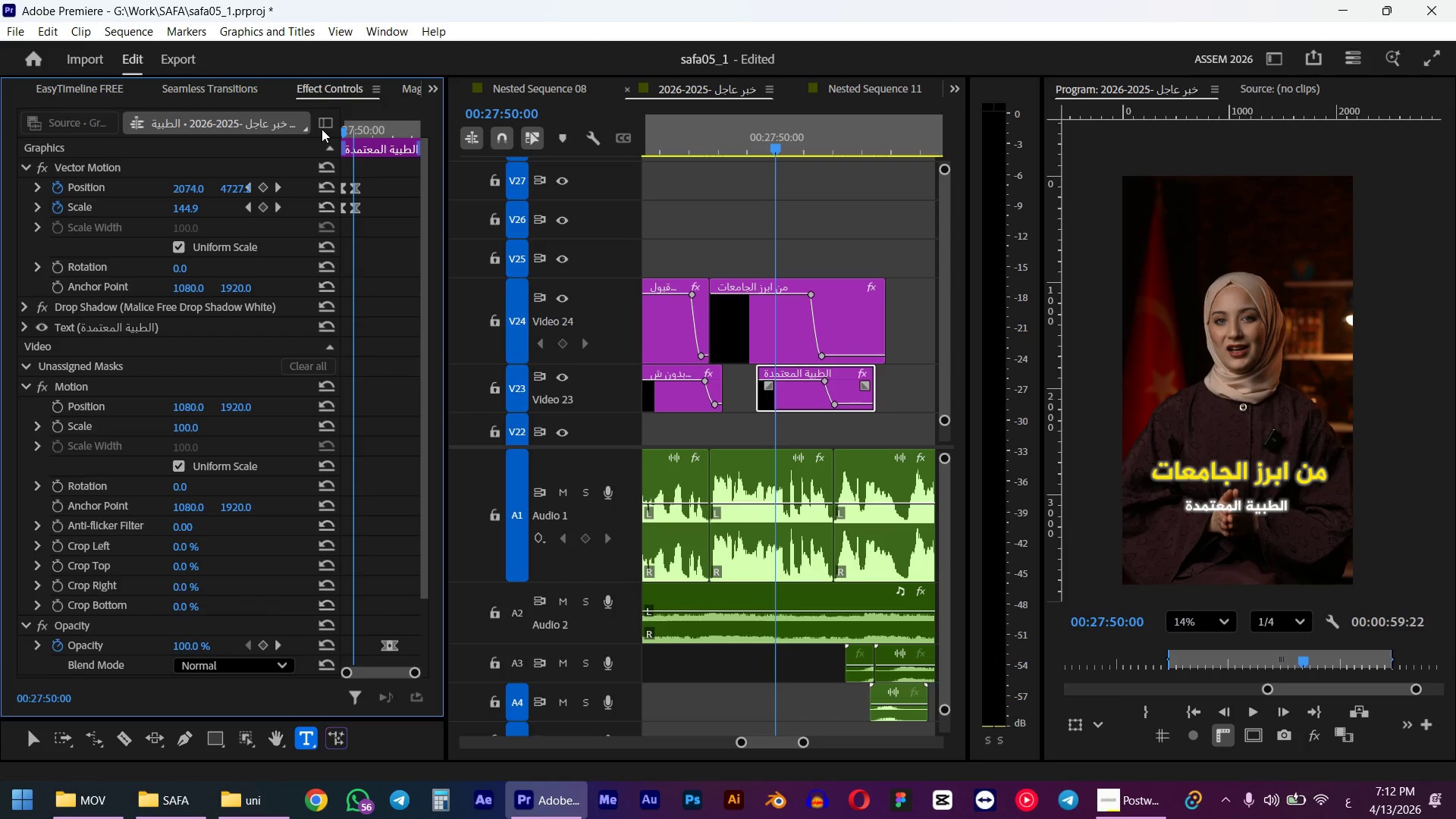 
key(Space)
 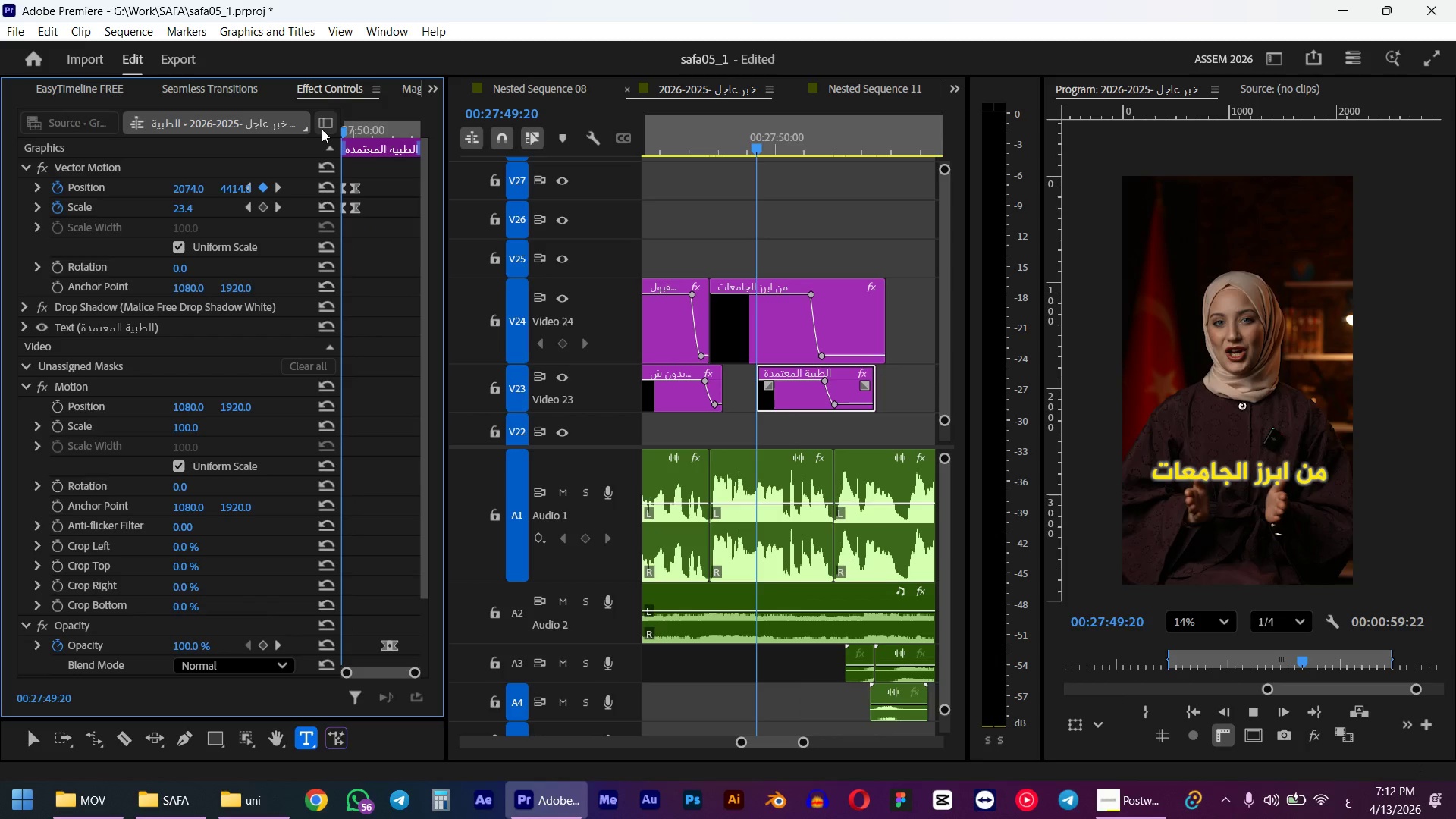 
key(Space)
 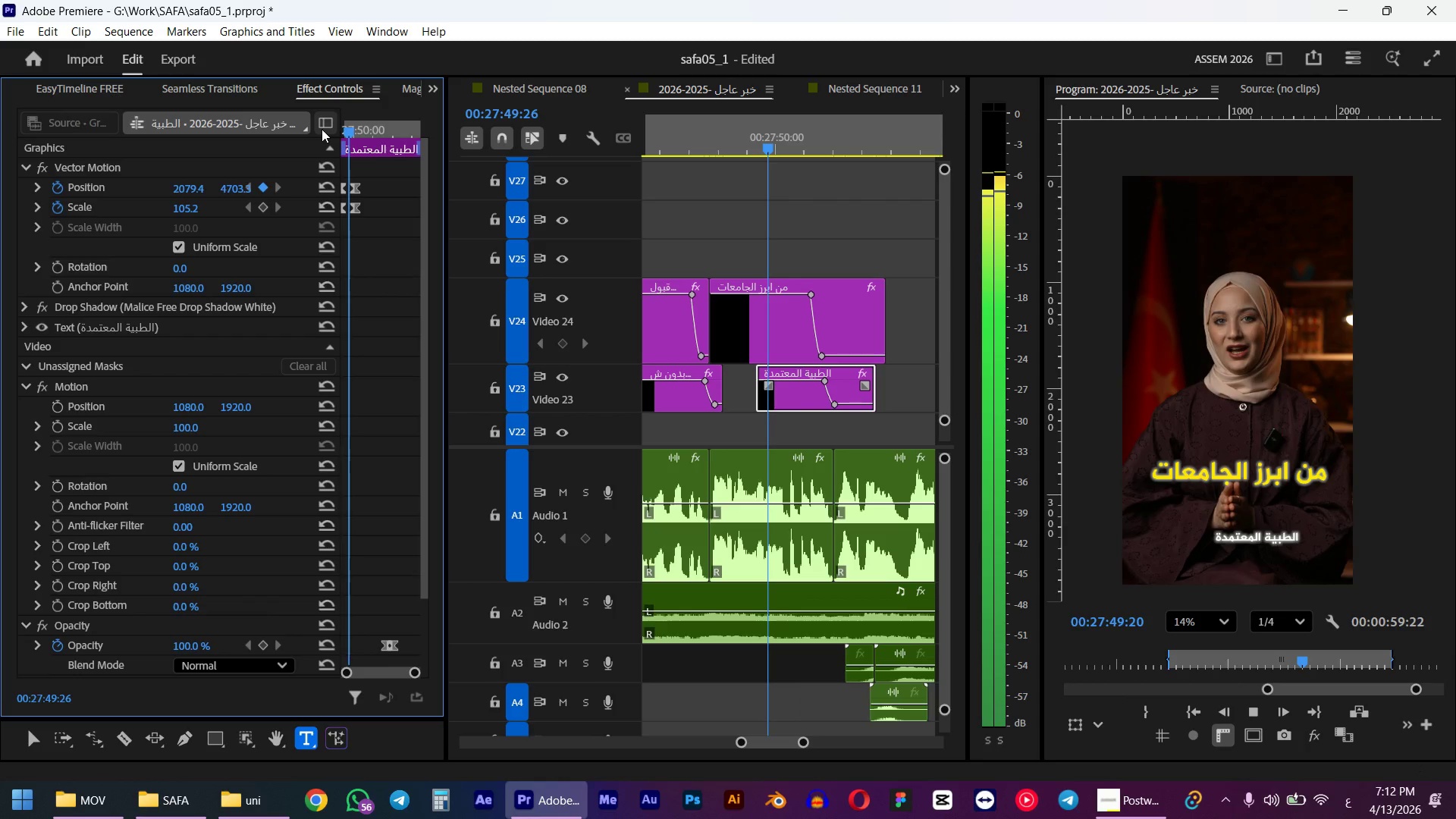 
left_click_drag(start_coordinate=[368, 129], to_coordinate=[353, 129])
 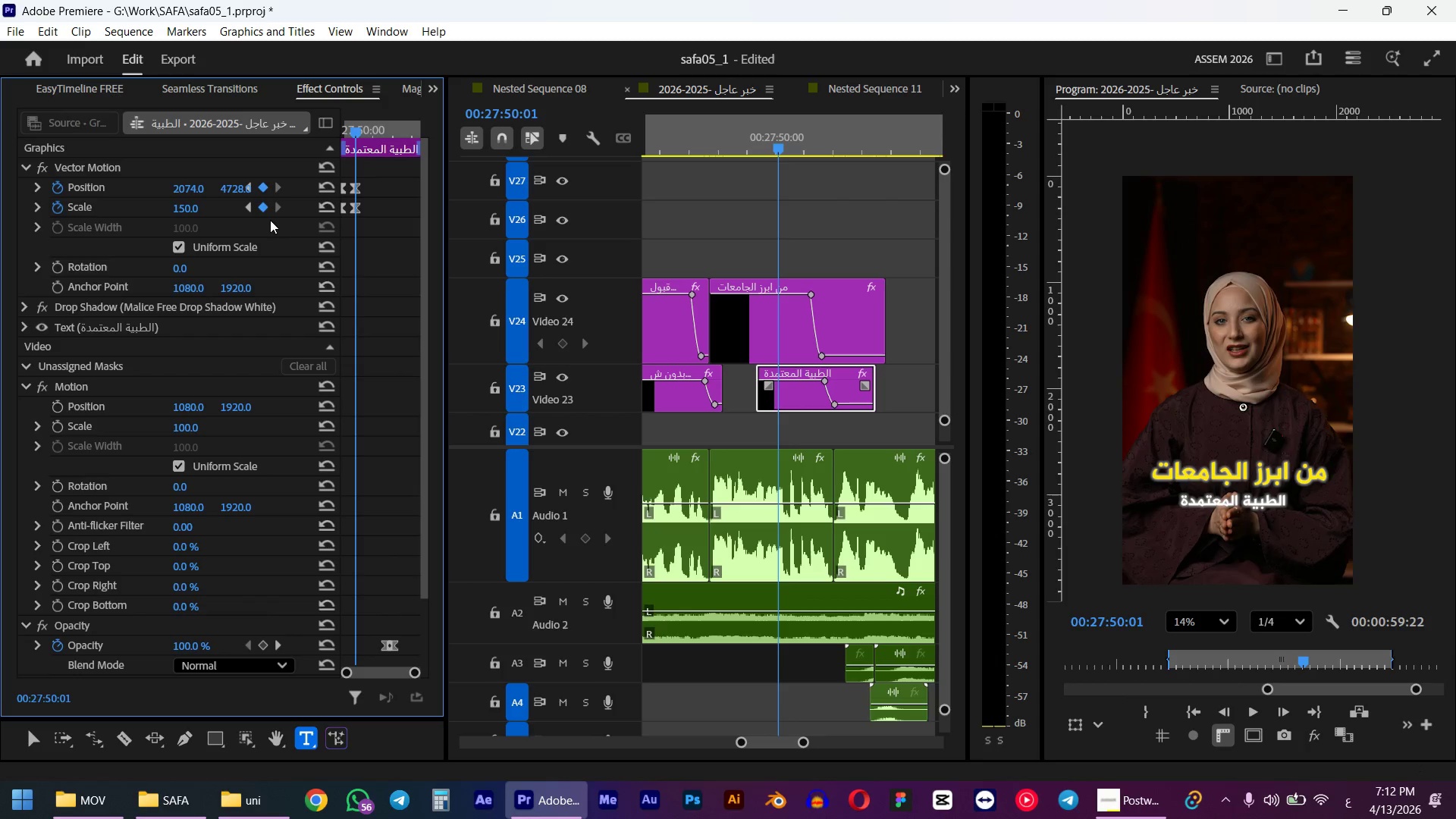 
hold_key(key=ShiftLeft, duration=0.53)
 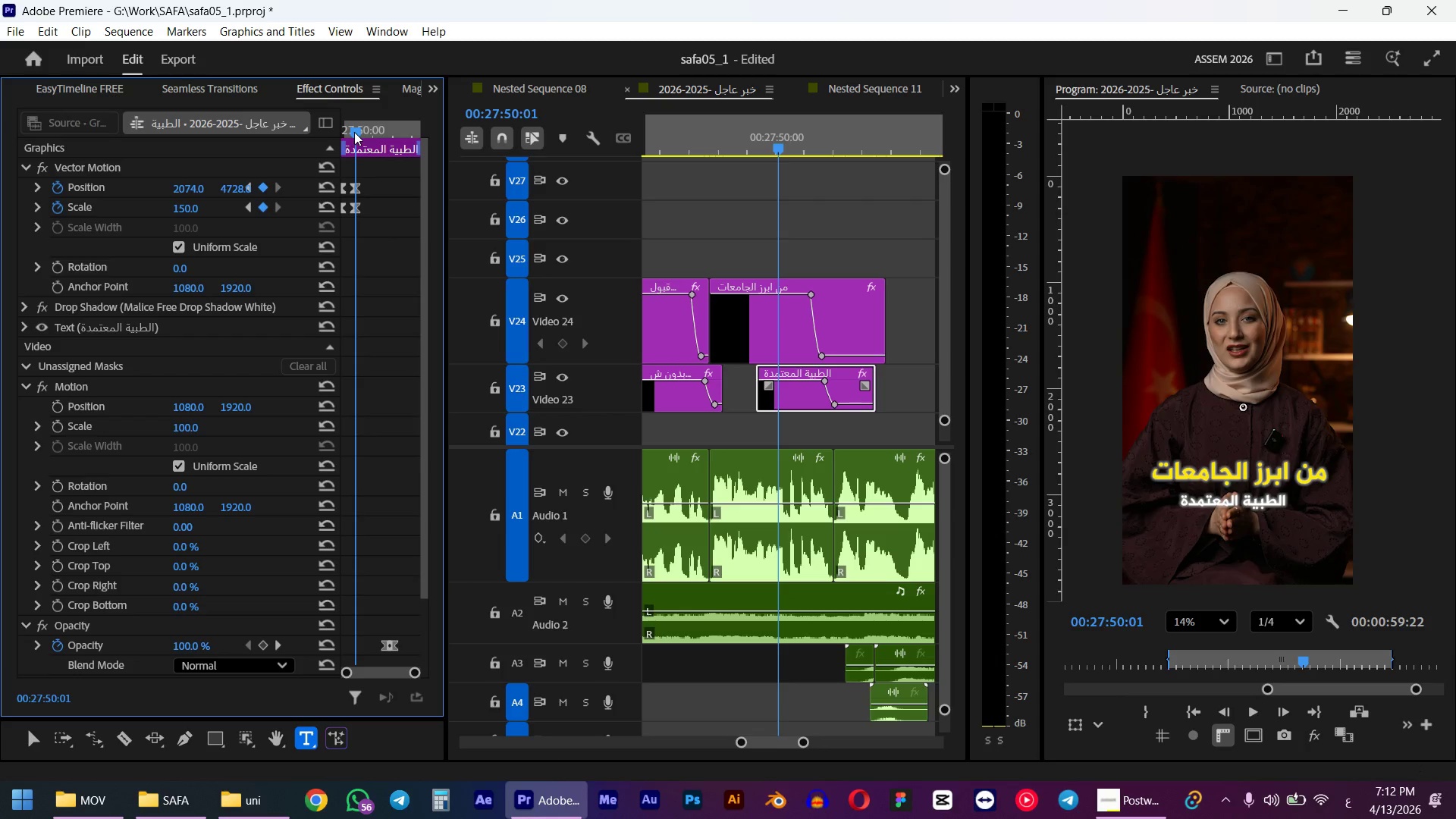 
left_click_drag(start_coordinate=[234, 187], to_coordinate=[450, 162])
 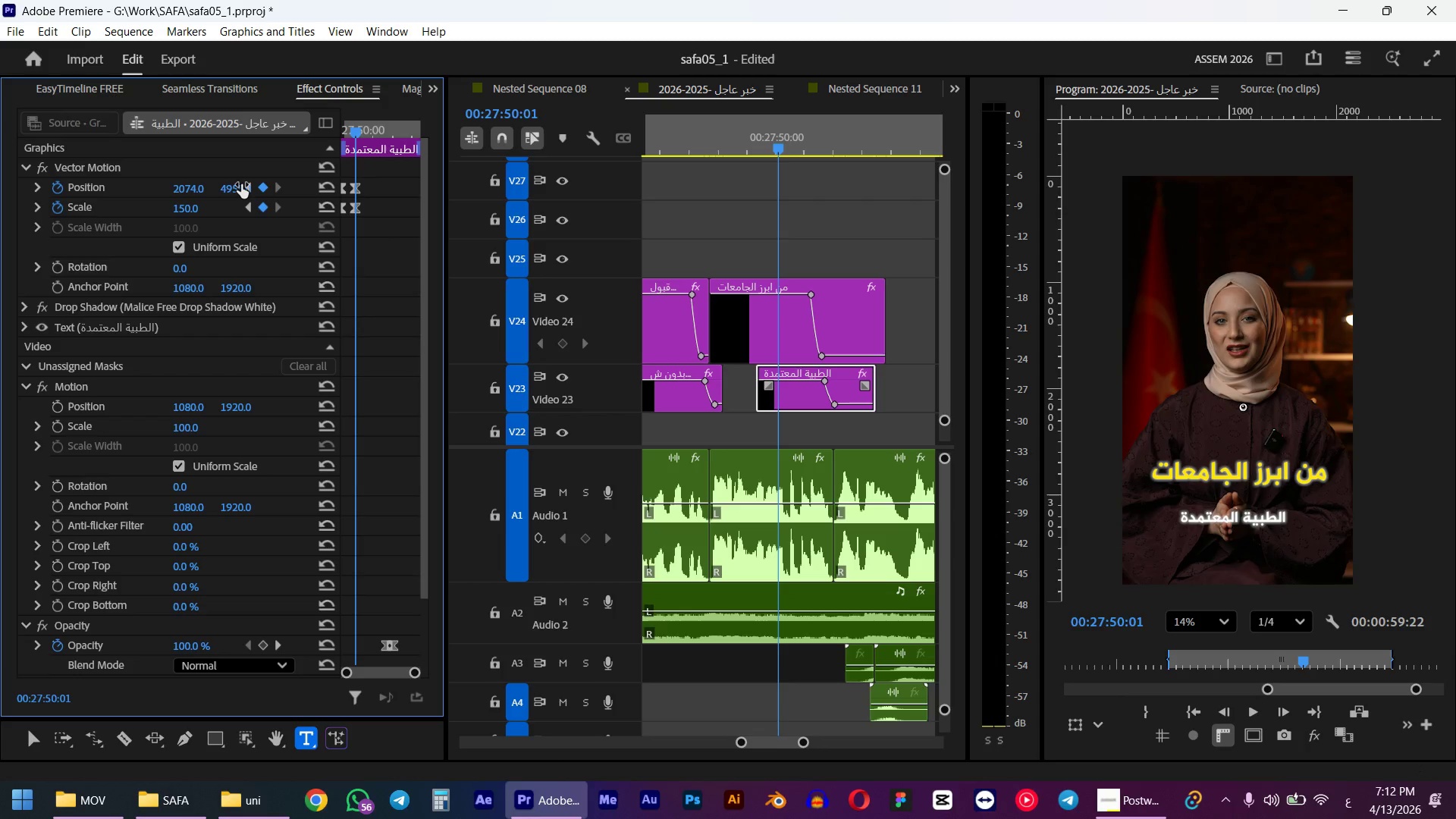 
key(Control+Z)
 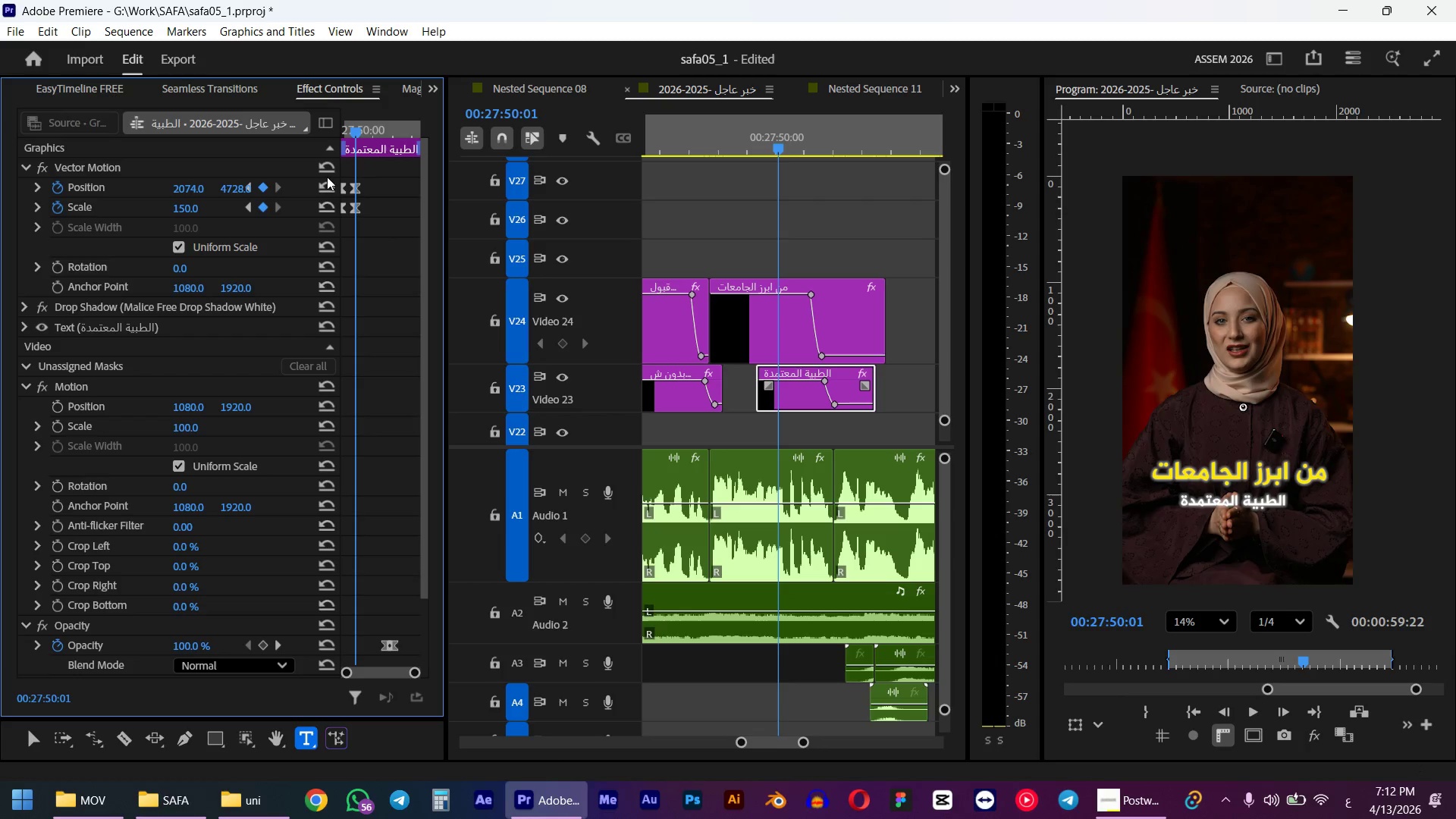 
left_click_drag(start_coordinate=[354, 134], to_coordinate=[305, 133])
 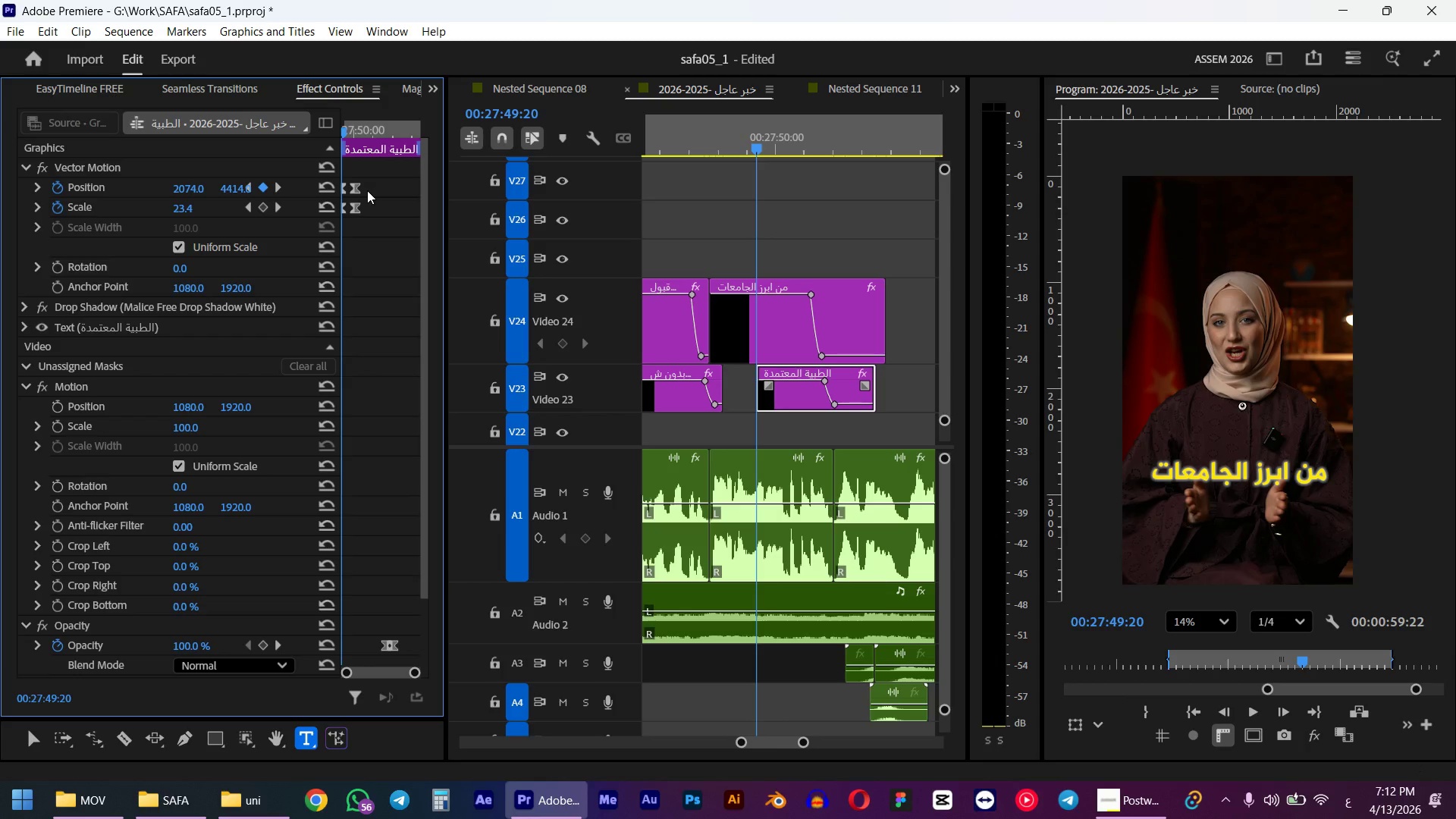 
left_click_drag(start_coordinate=[376, 184], to_coordinate=[318, 187])
 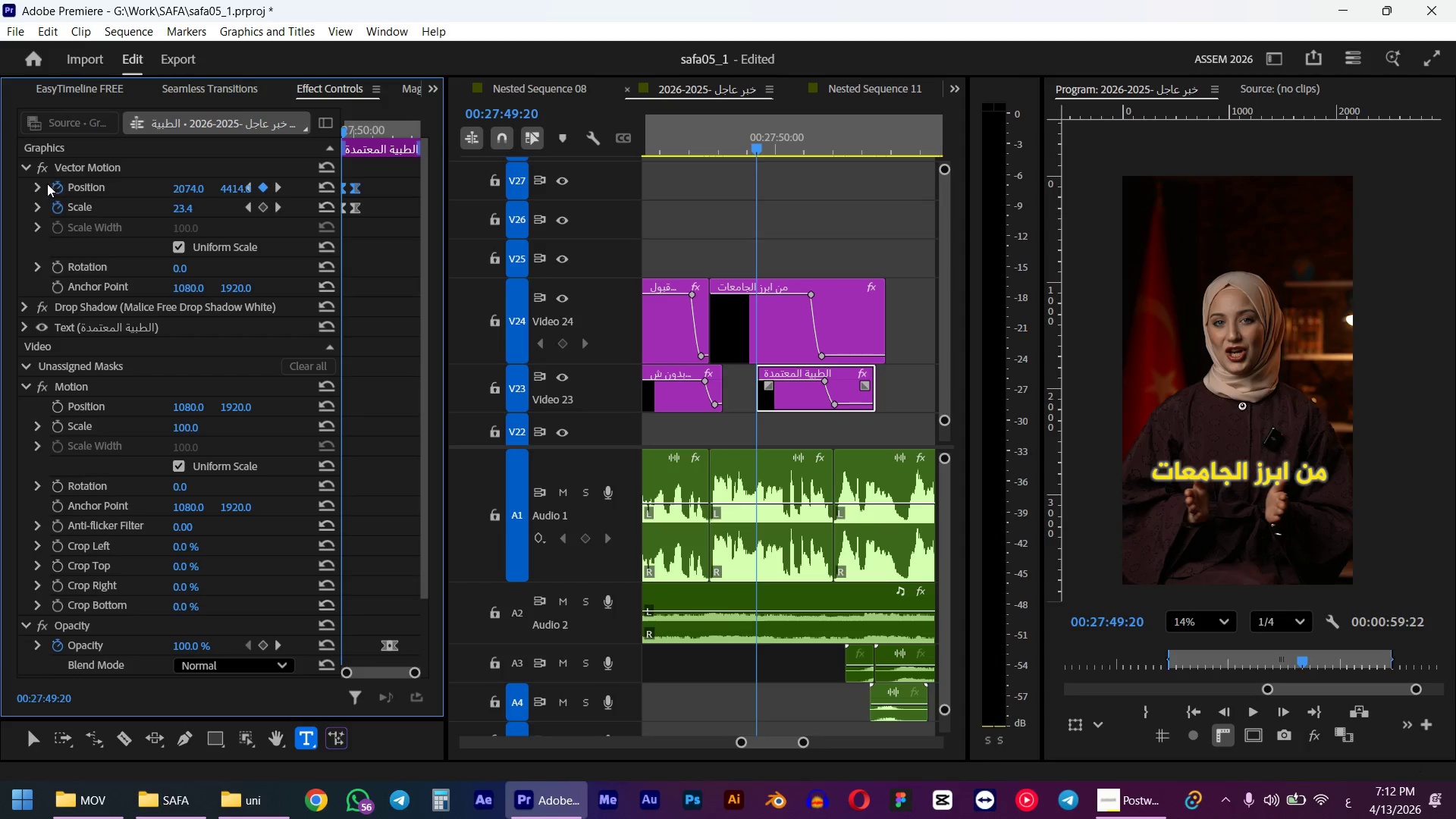 
left_click([38, 188])
 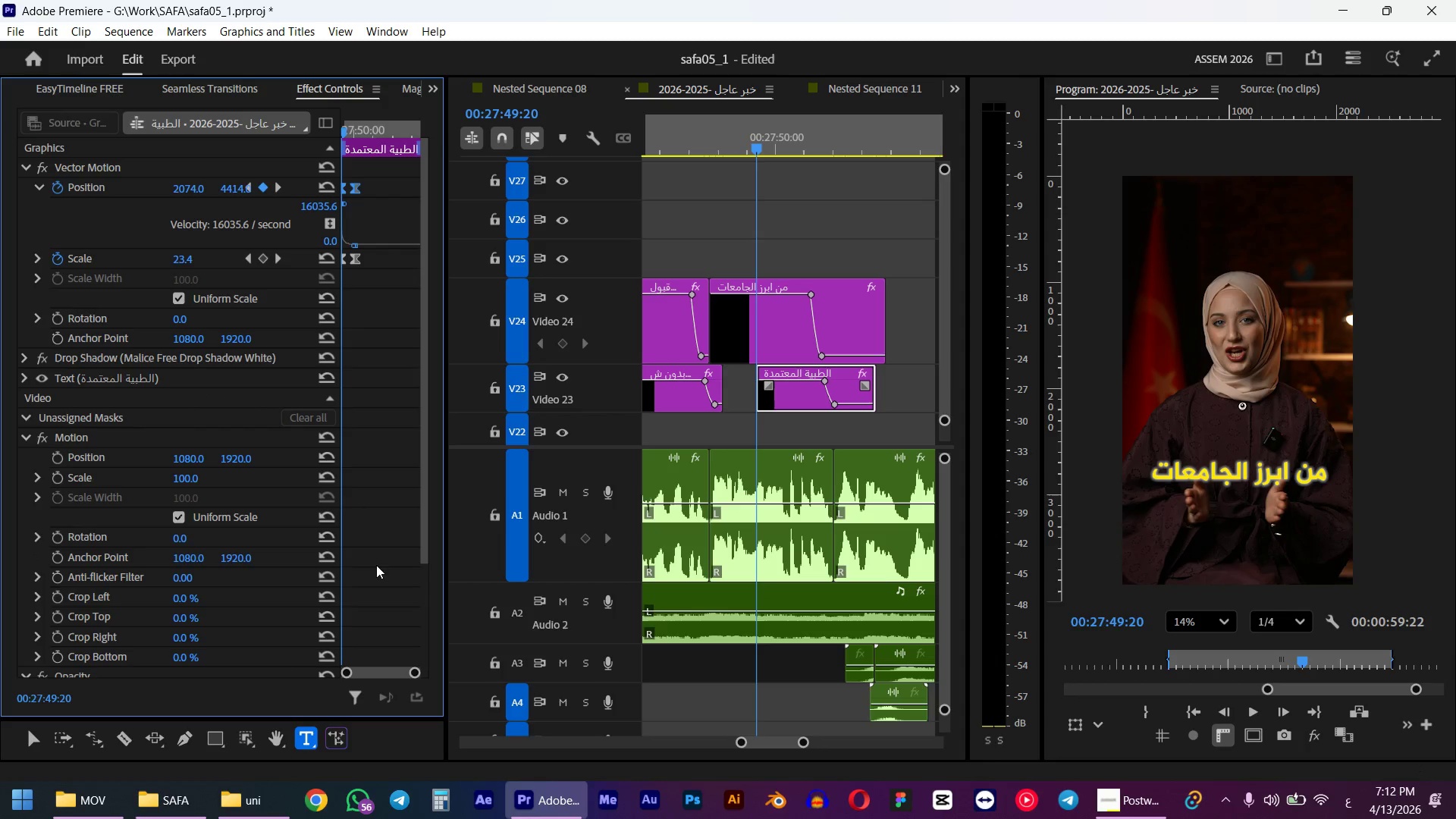 
left_click_drag(start_coordinate=[351, 673], to_coordinate=[355, 664])
 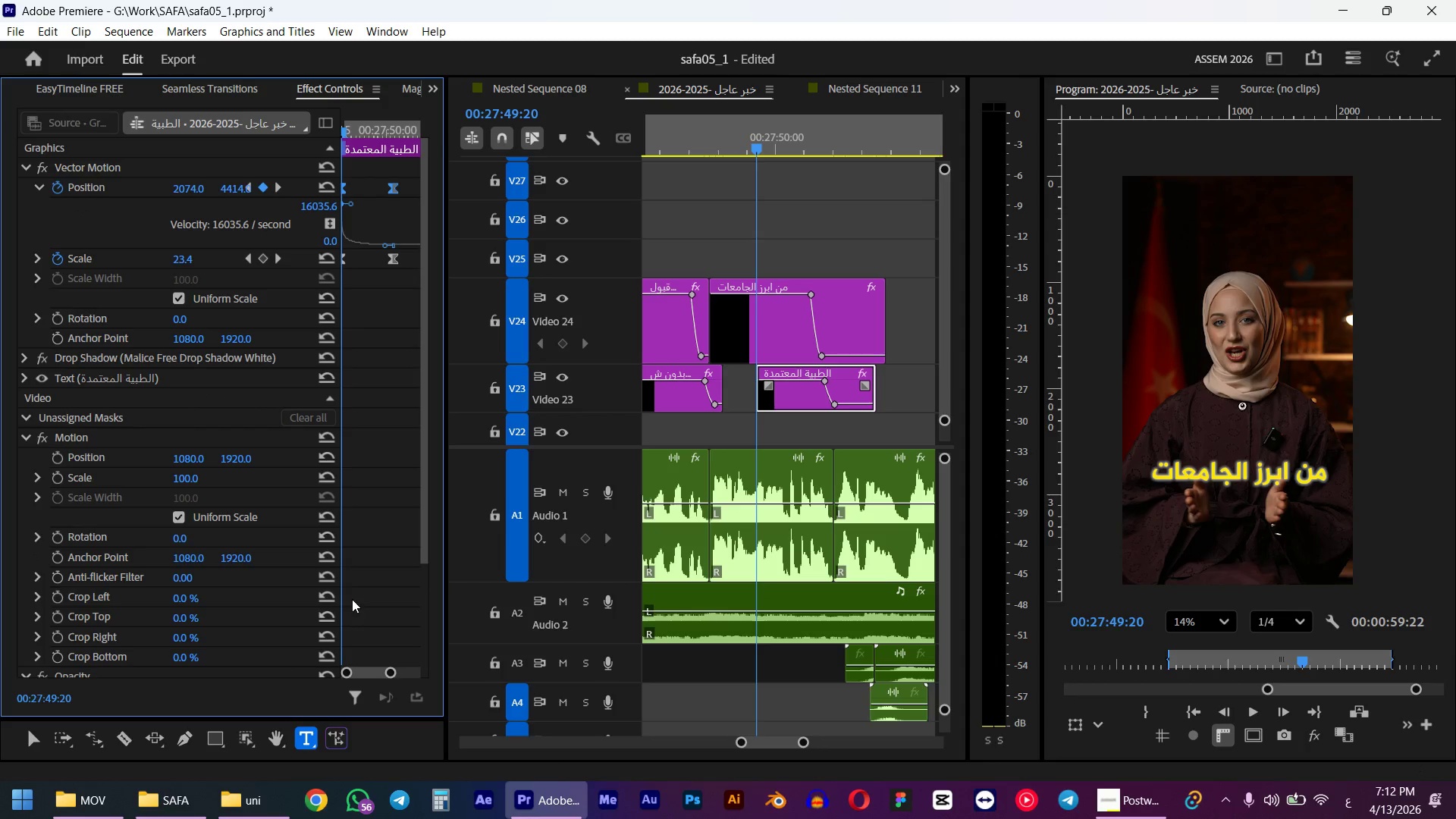 
left_click_drag(start_coordinate=[390, 673], to_coordinate=[407, 666])
 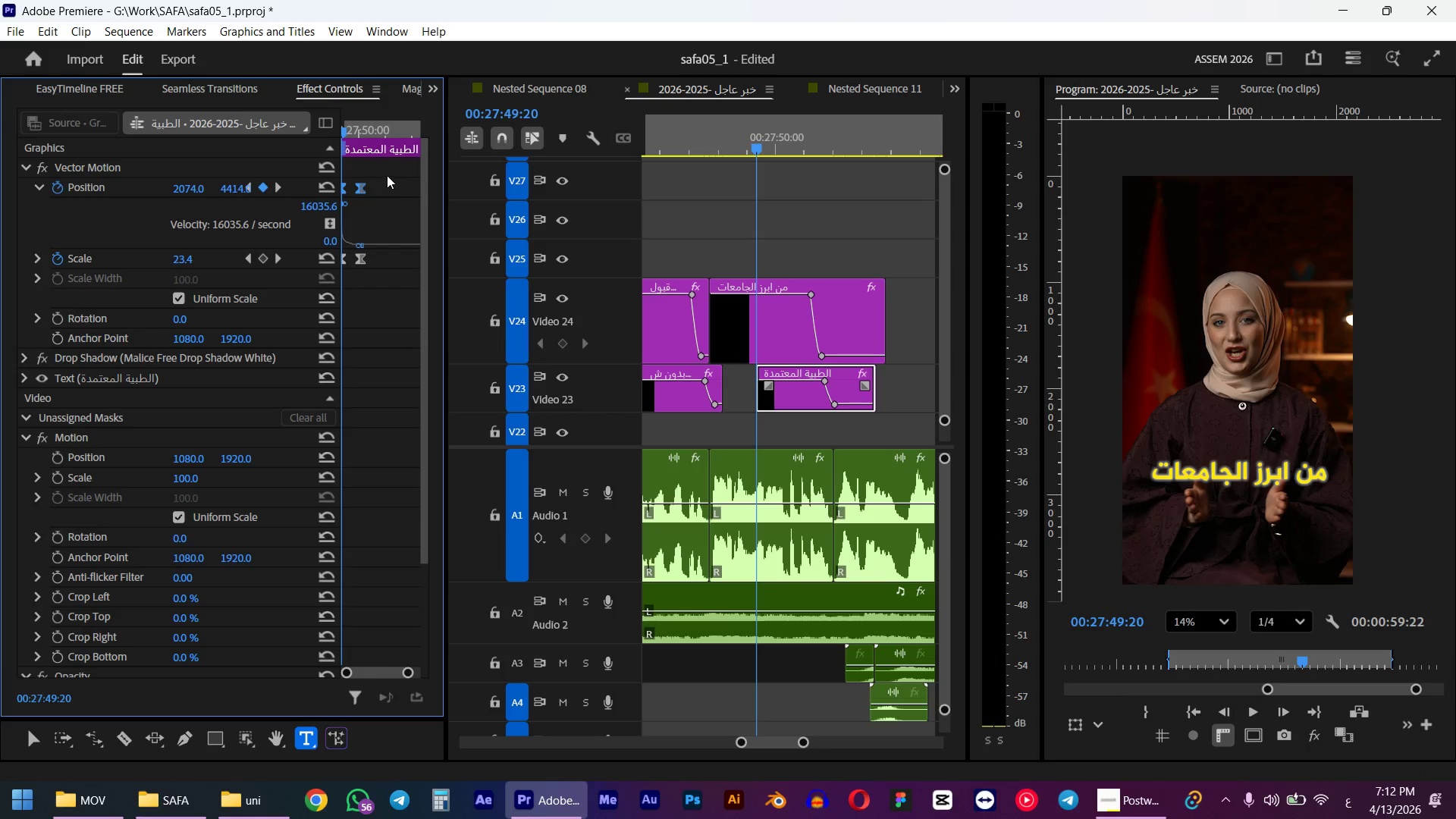 
left_click_drag(start_coordinate=[387, 175], to_coordinate=[274, 211])
 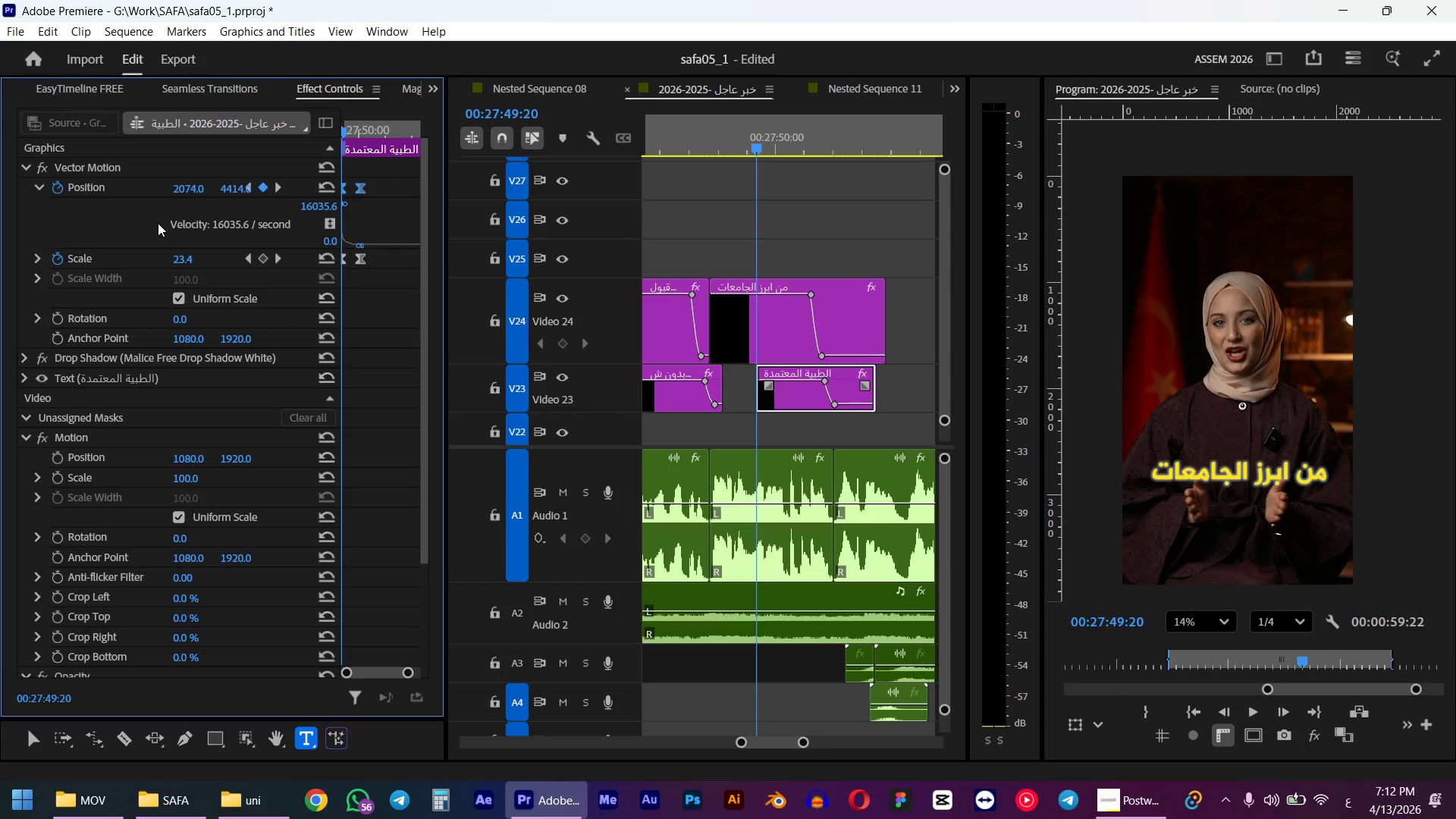 
left_click([325, 184])
 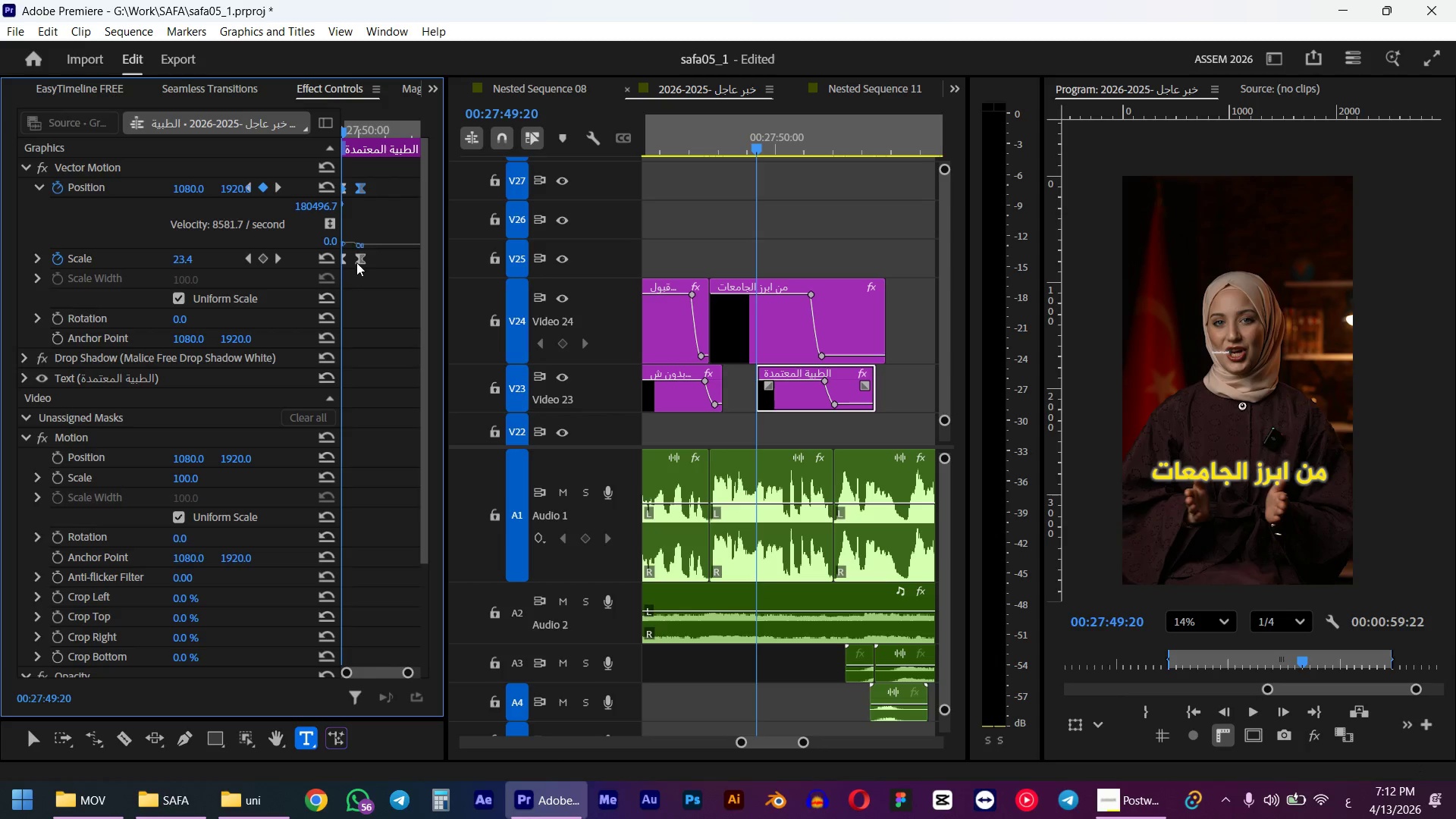 
key(Space)
 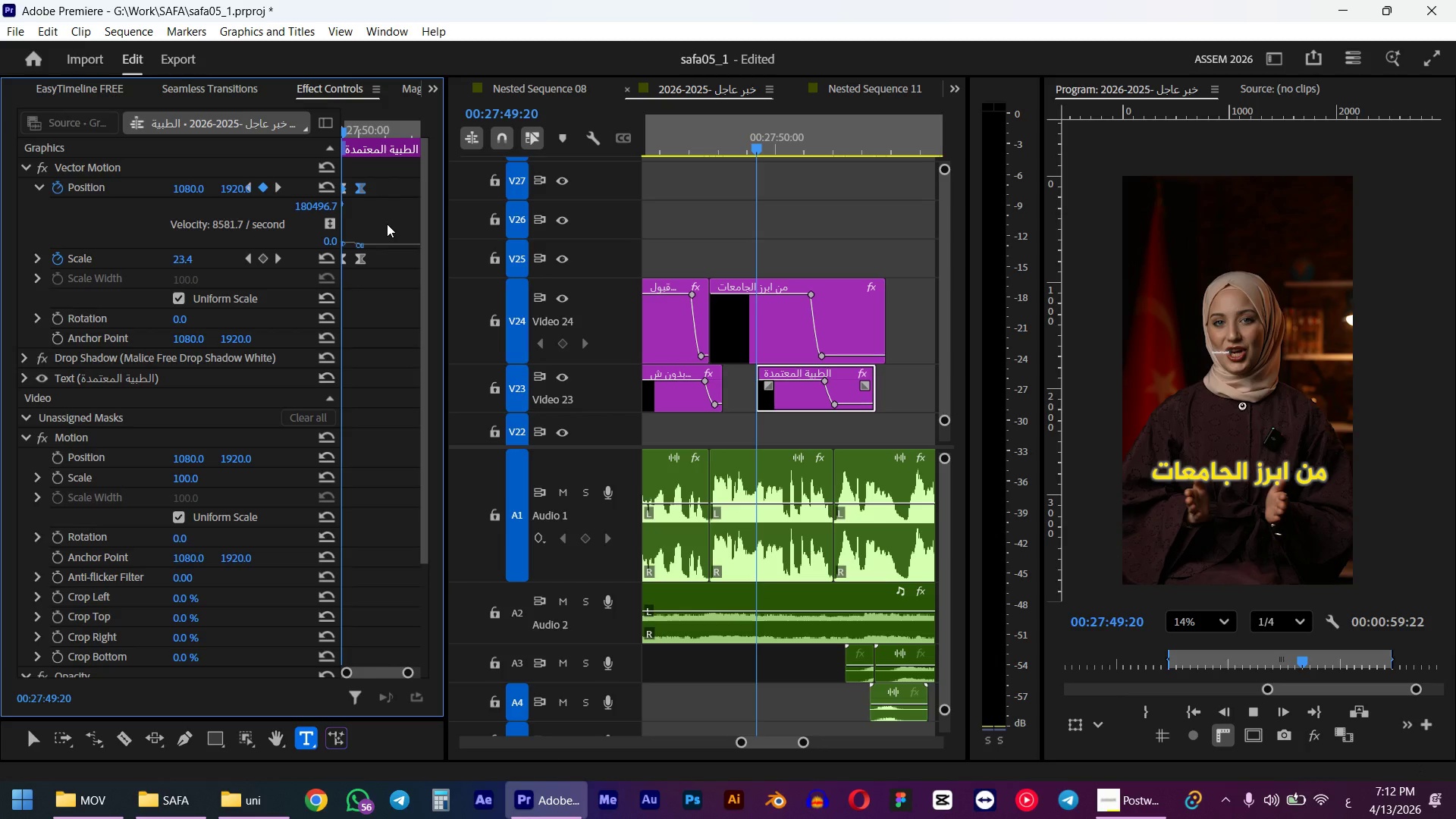 
key(Space)
 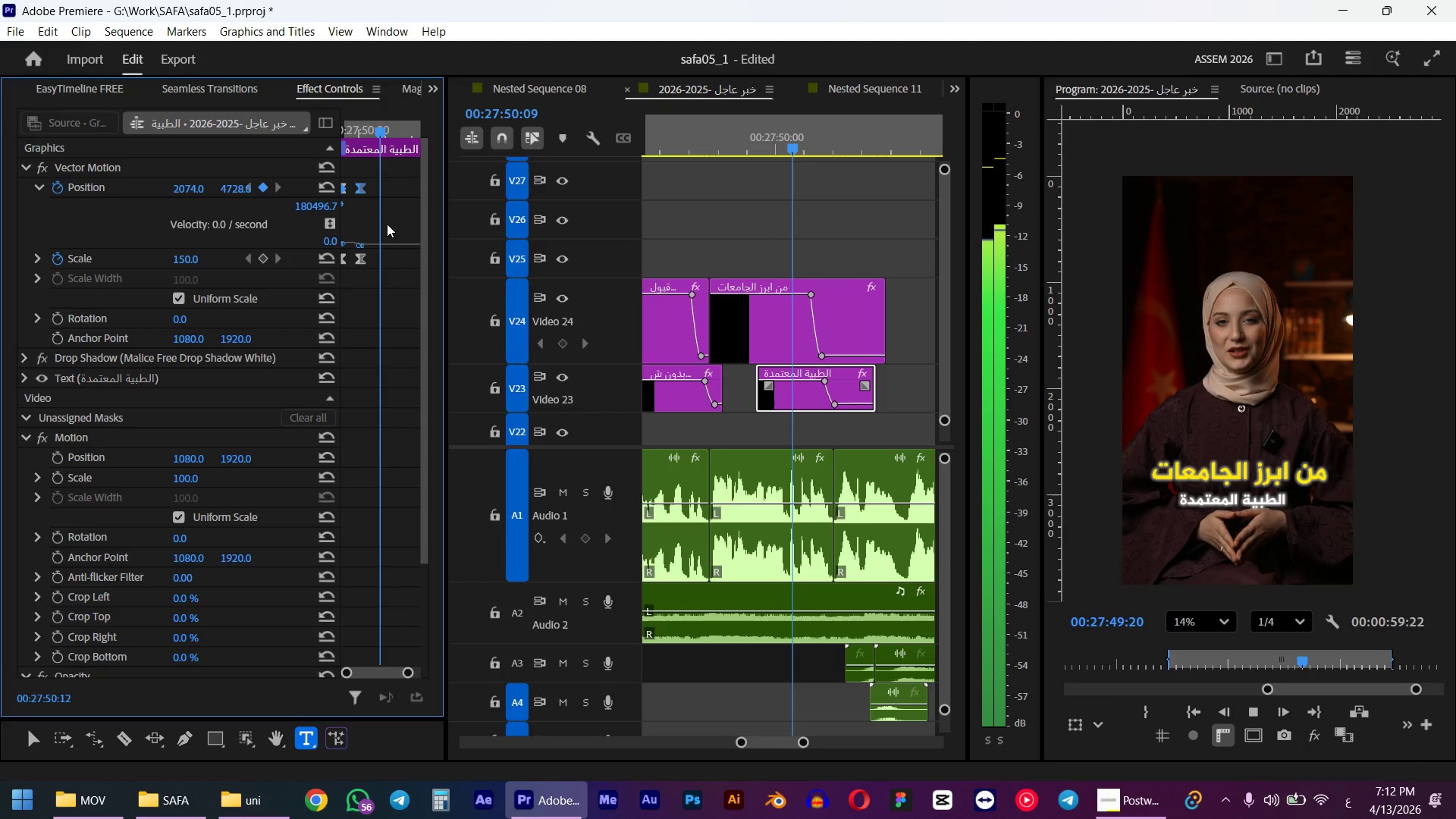 
left_click_drag(start_coordinate=[372, 121], to_coordinate=[304, 134])
 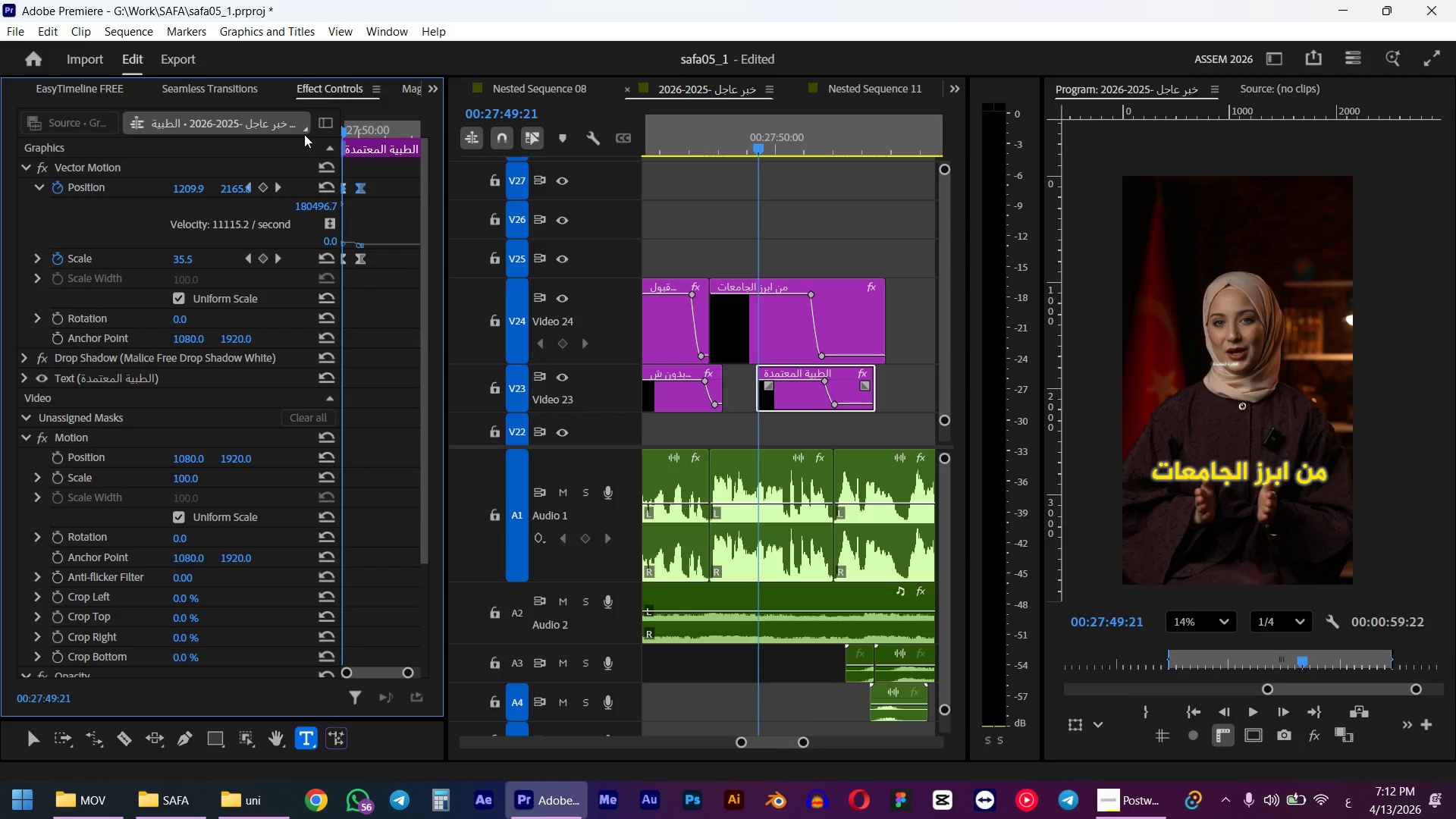 
key(Space)
 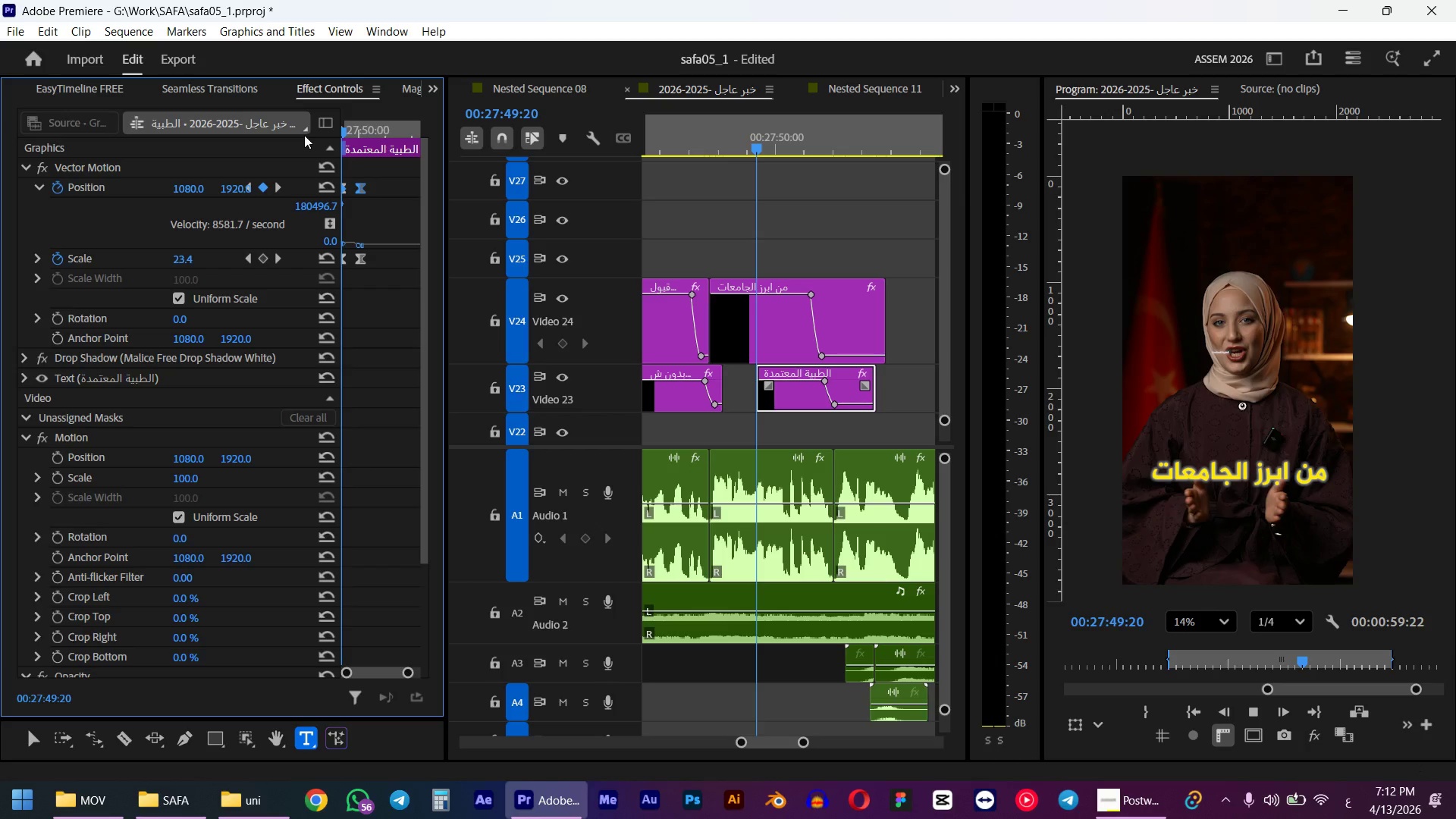 
key(Space)
 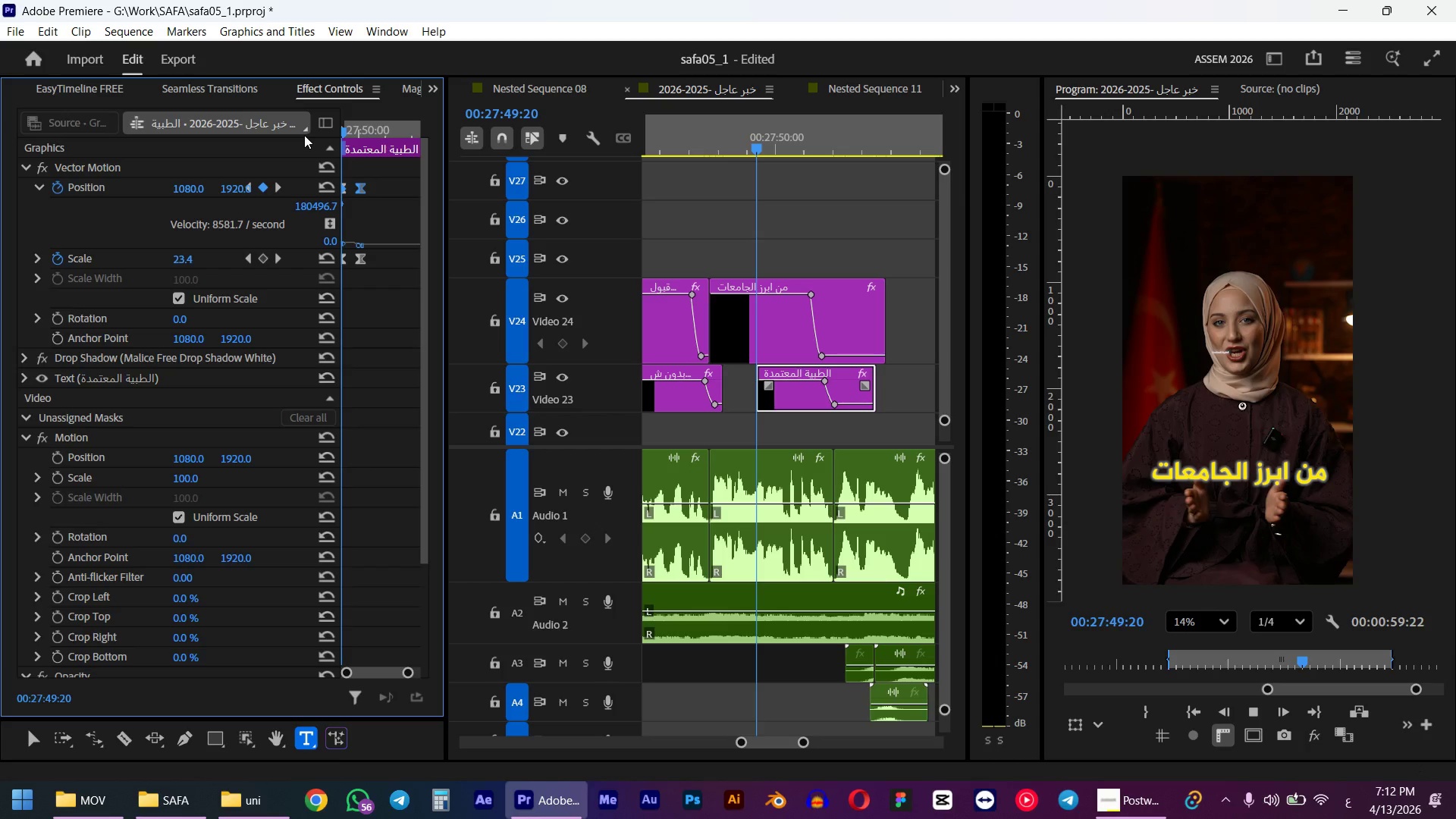 
left_click_drag(start_coordinate=[365, 127], to_coordinate=[279, 135])
 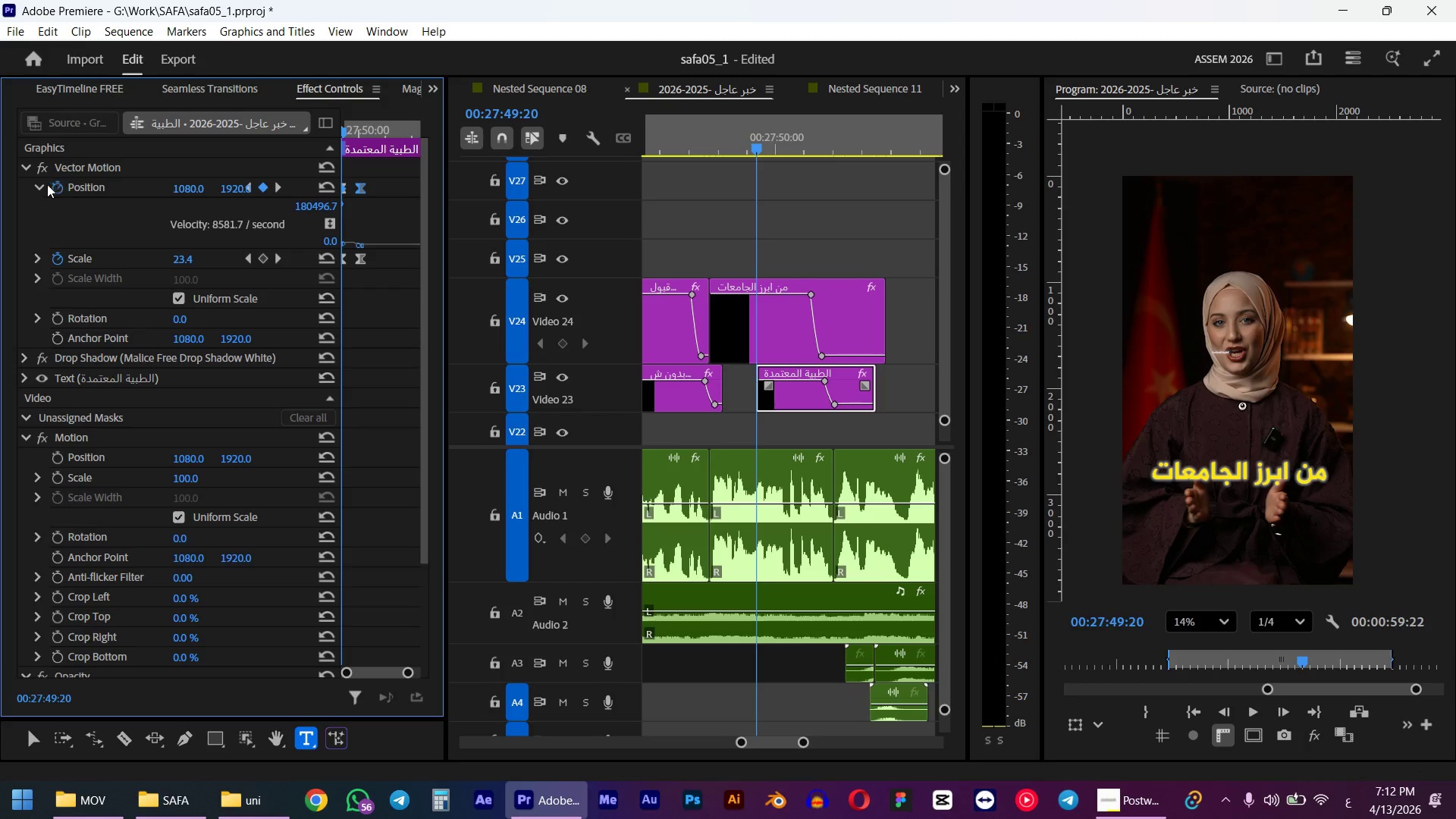 
left_click([41, 187])
 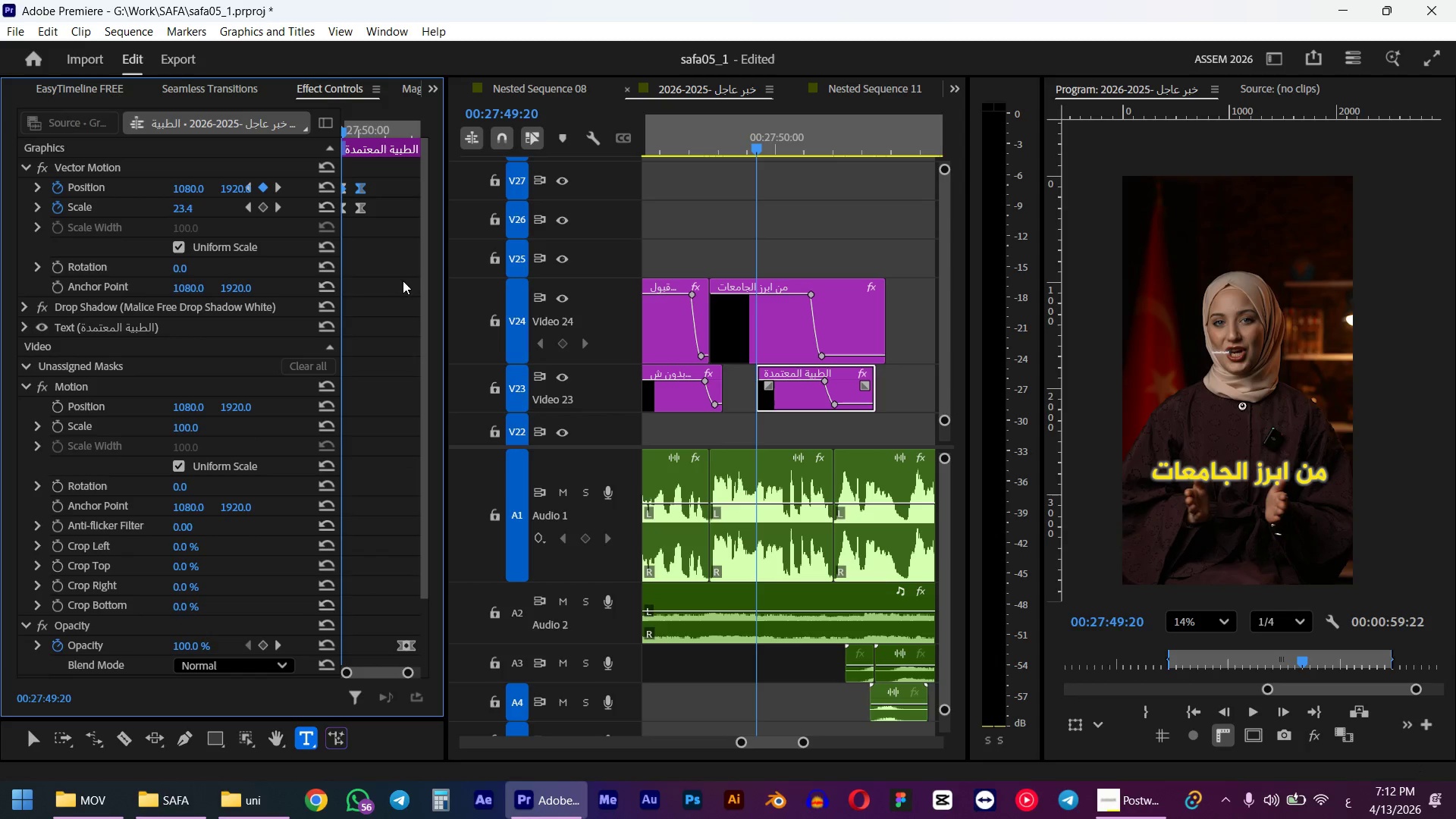 
left_click([383, 288])
 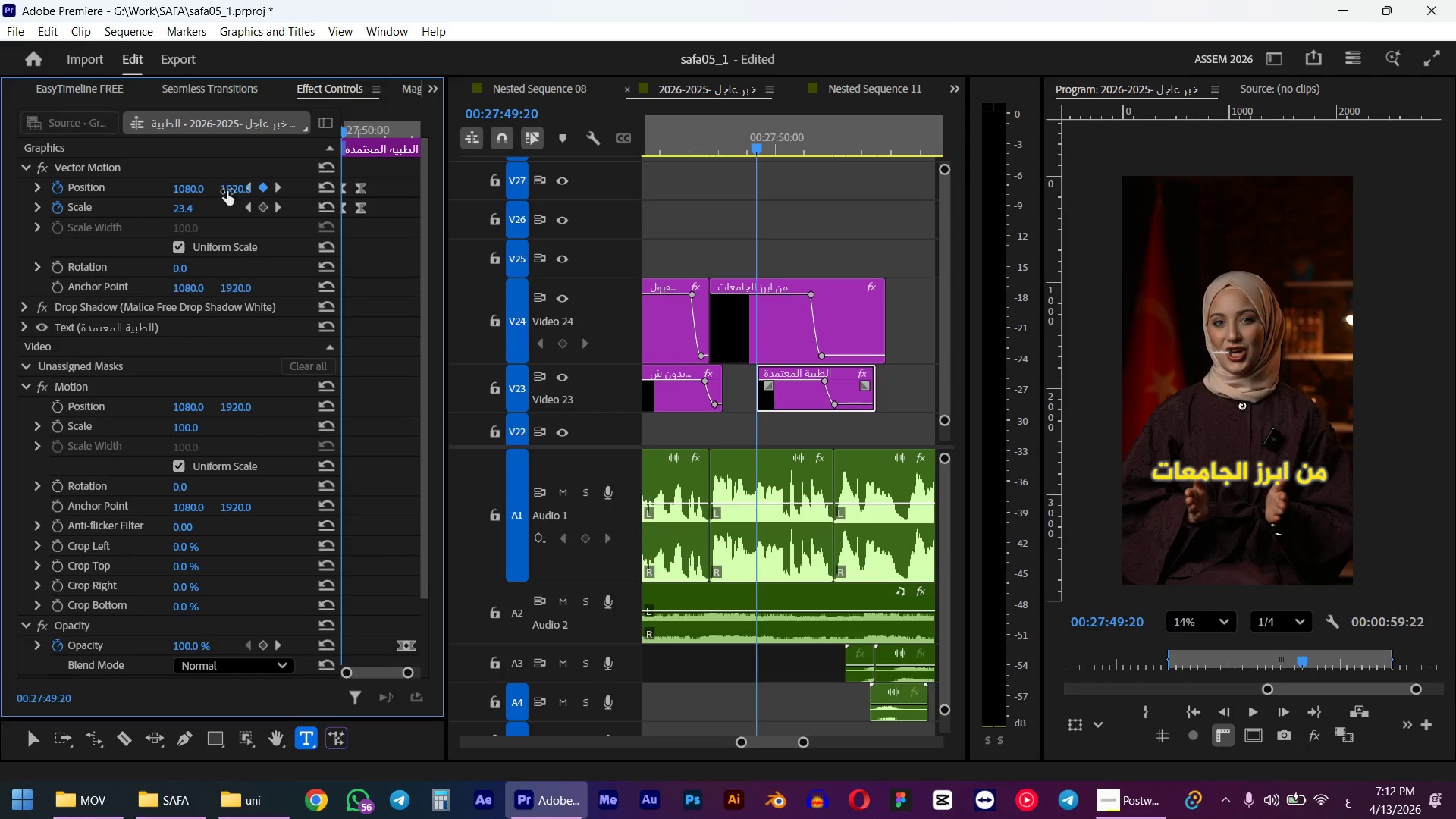 
left_click_drag(start_coordinate=[229, 190], to_coordinate=[1358, 134])
 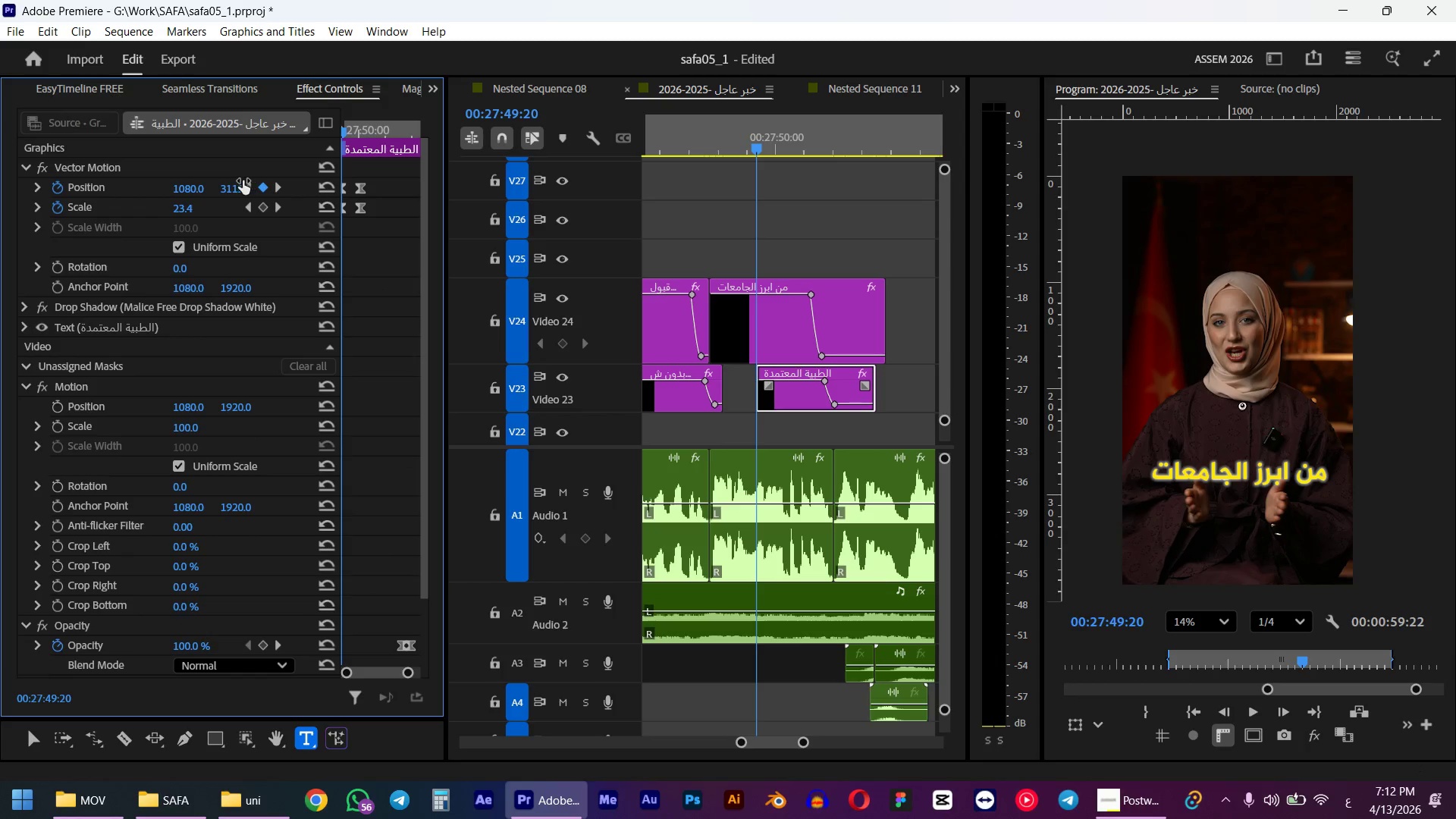 
left_click_drag(start_coordinate=[234, 190], to_coordinate=[1077, 101])
 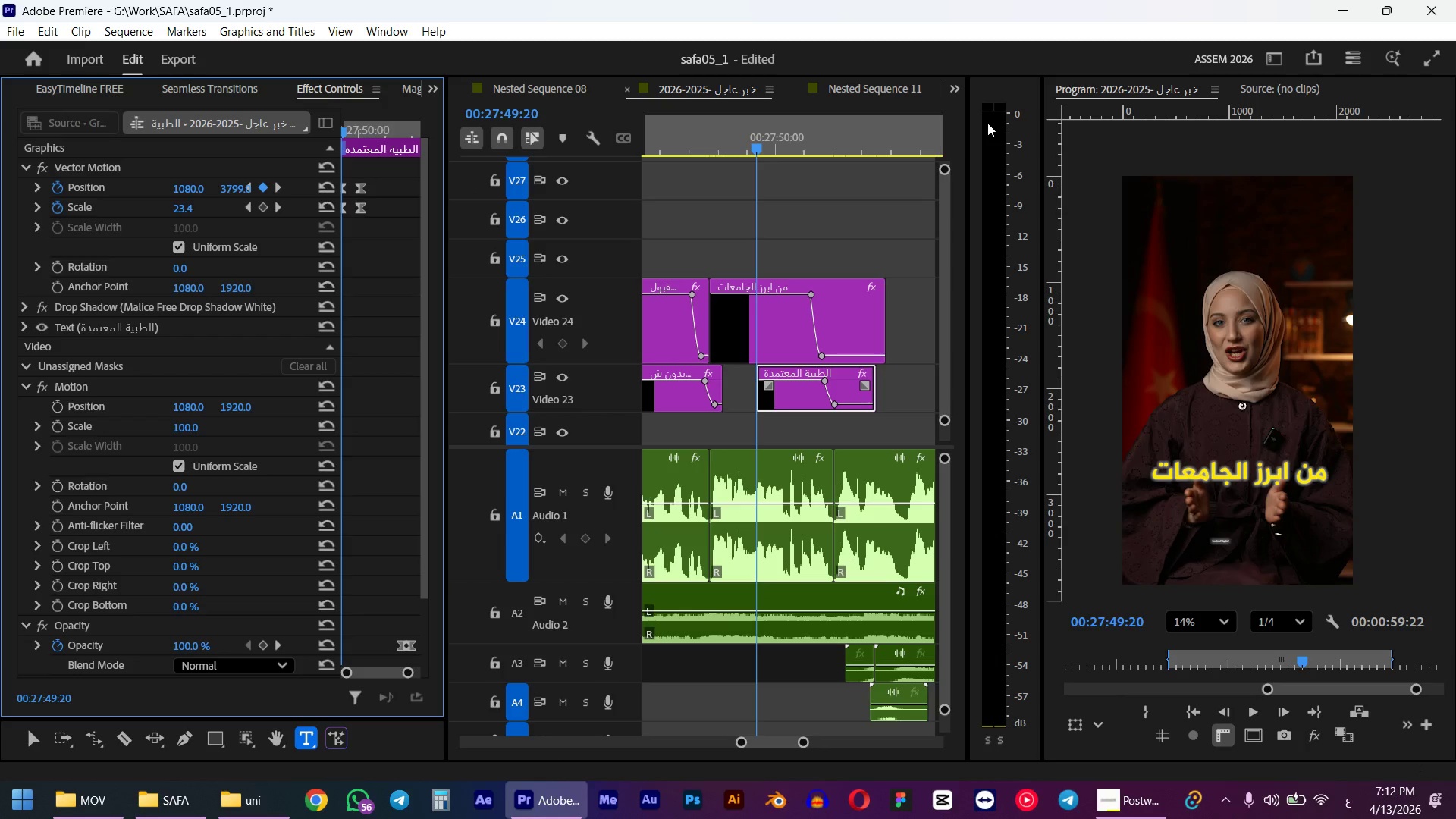 
left_click_drag(start_coordinate=[185, 187], to_coordinate=[287, 164])
 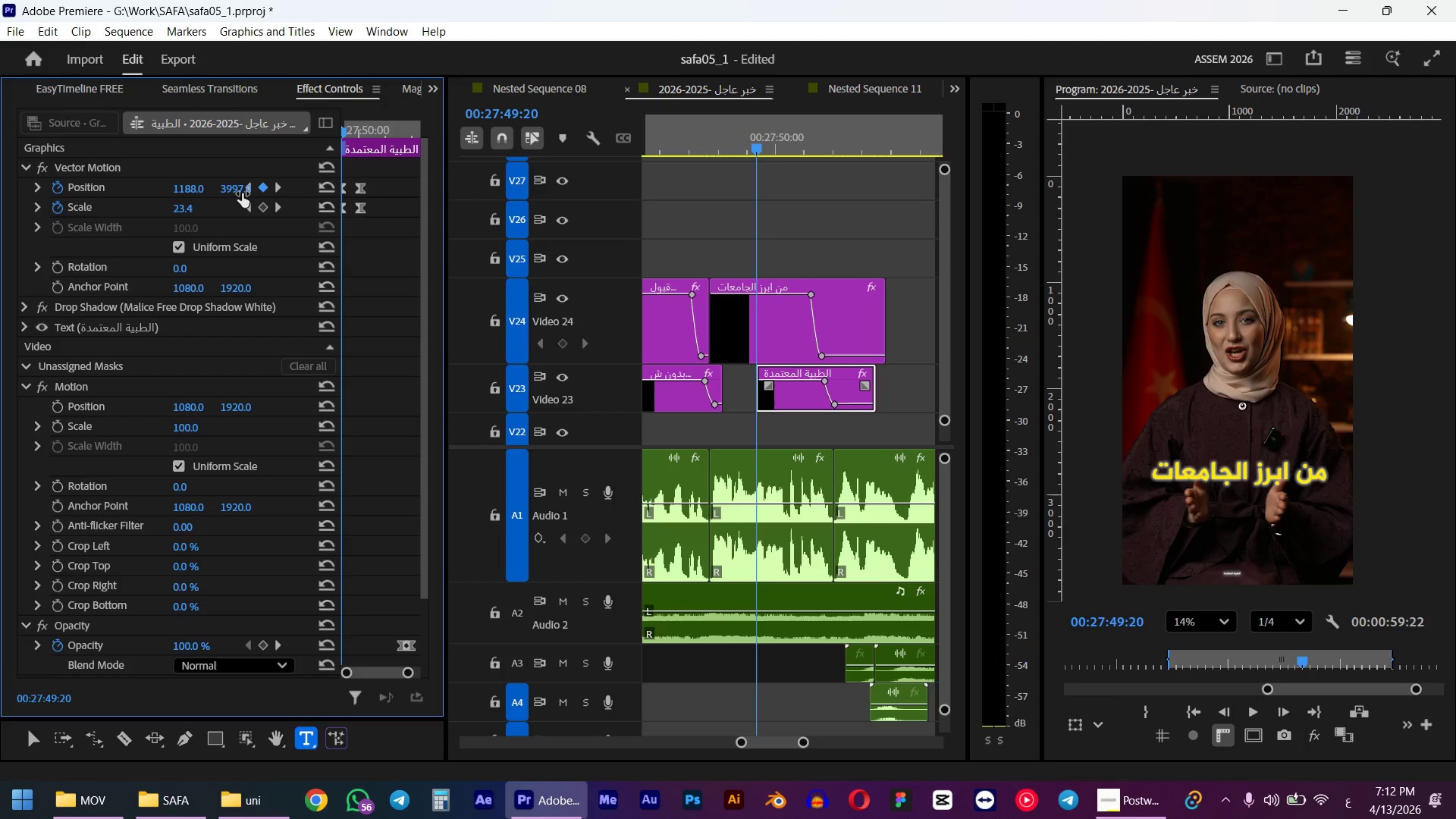 
left_click_drag(start_coordinate=[230, 187], to_coordinate=[610, 146])
 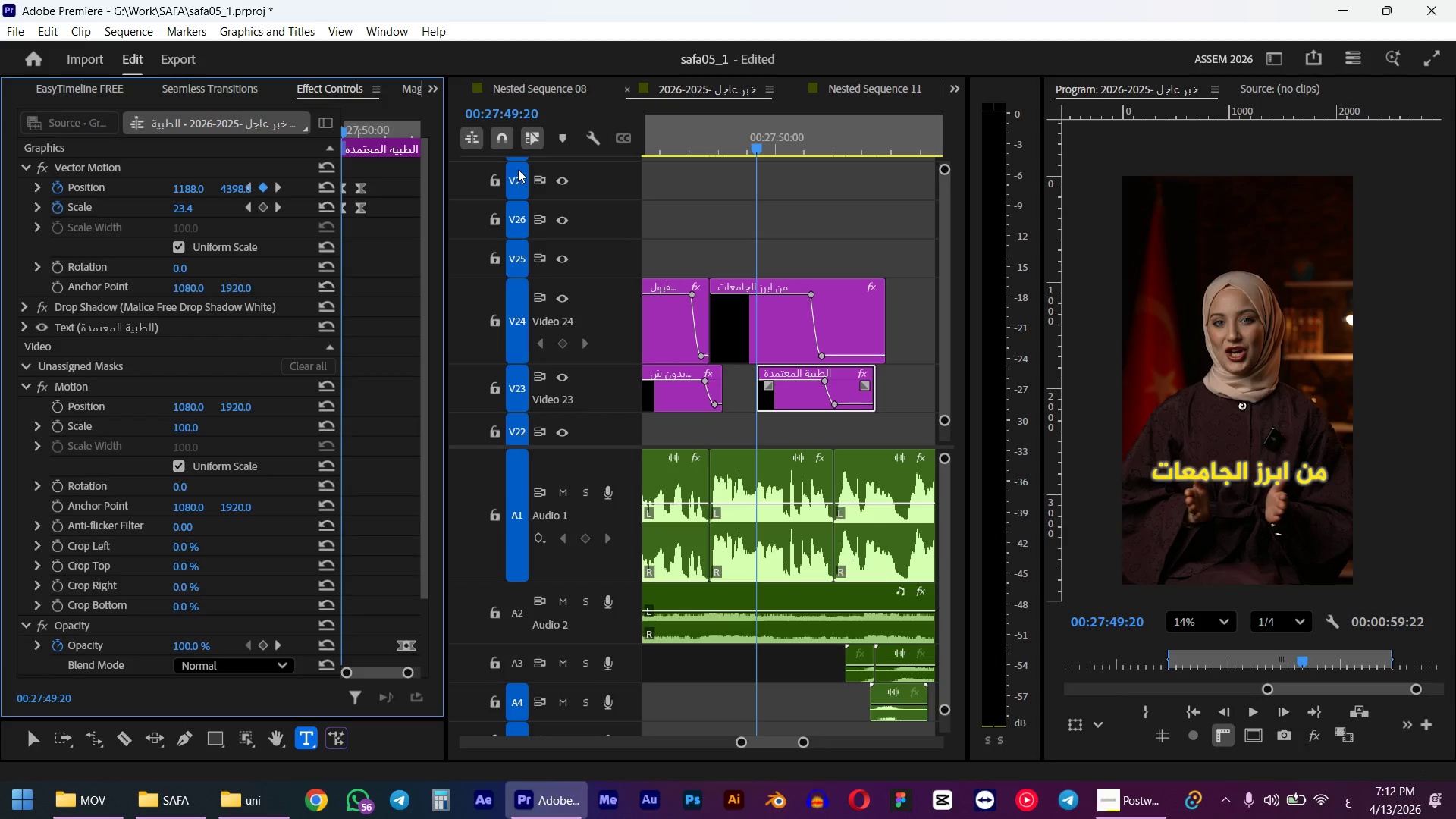 
left_click_drag(start_coordinate=[349, 127], to_coordinate=[371, 127])
 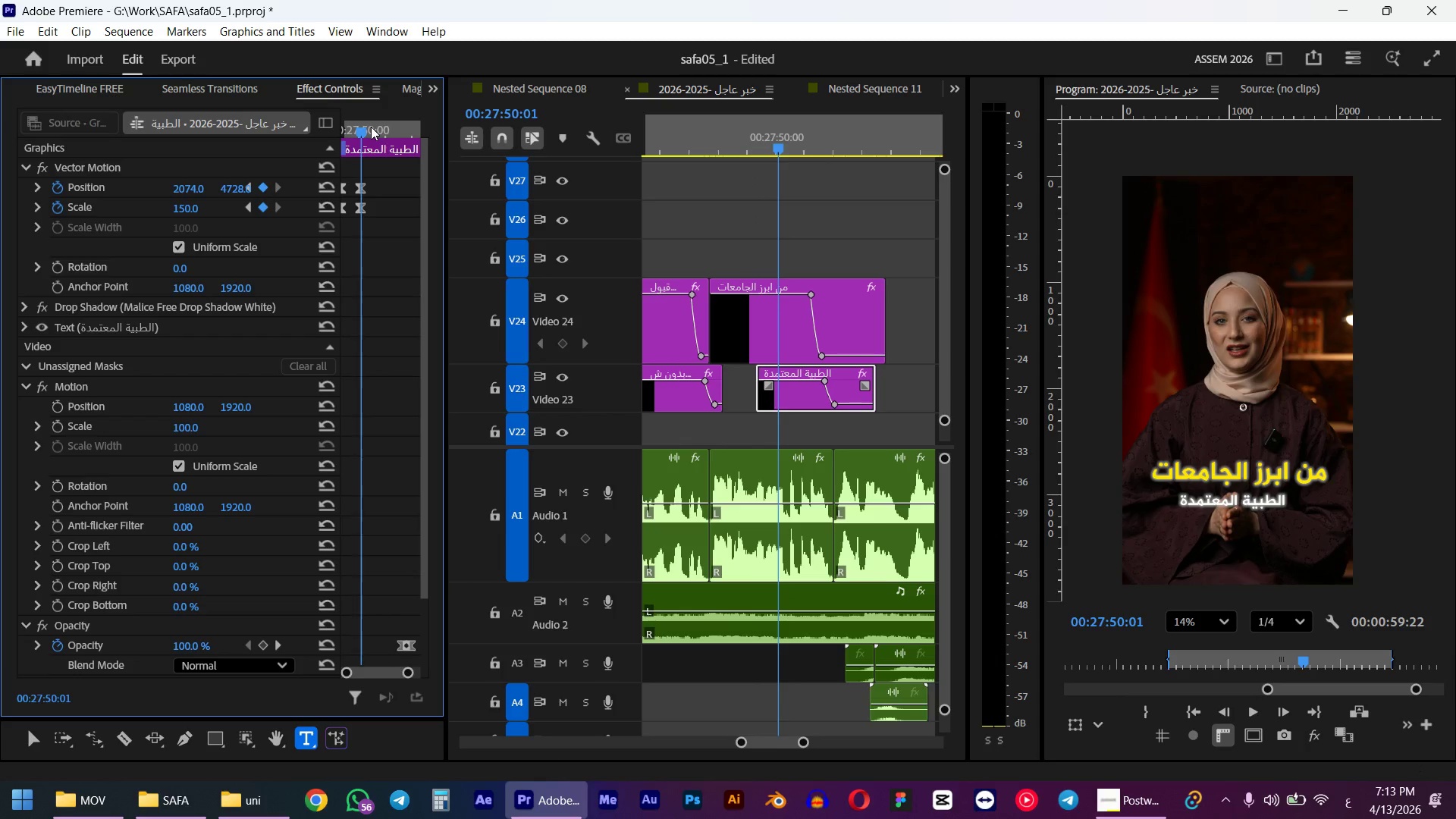 
hold_key(key=ShiftLeft, duration=0.48)
 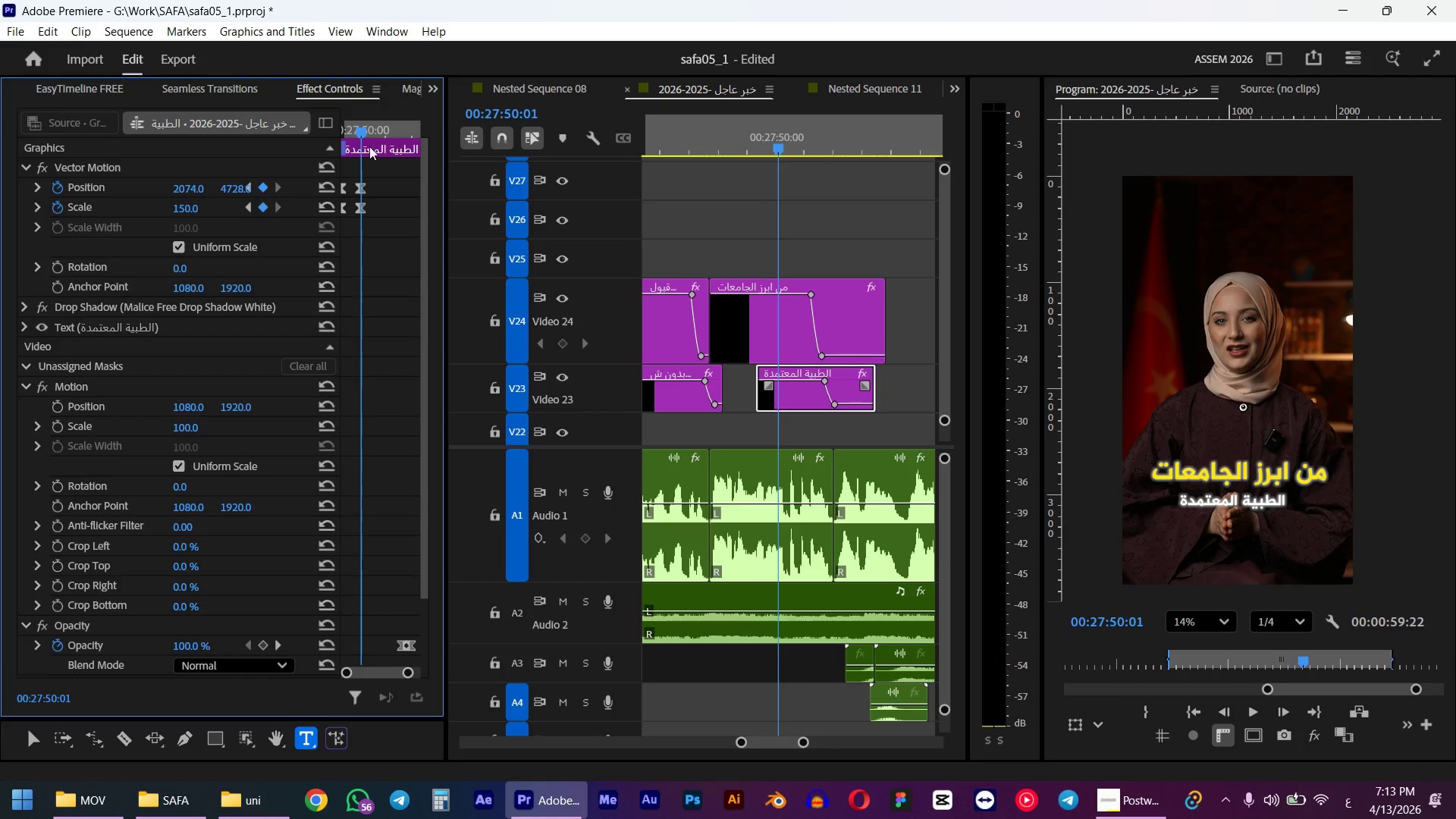 
left_click_drag(start_coordinate=[366, 134], to_coordinate=[291, 137])
 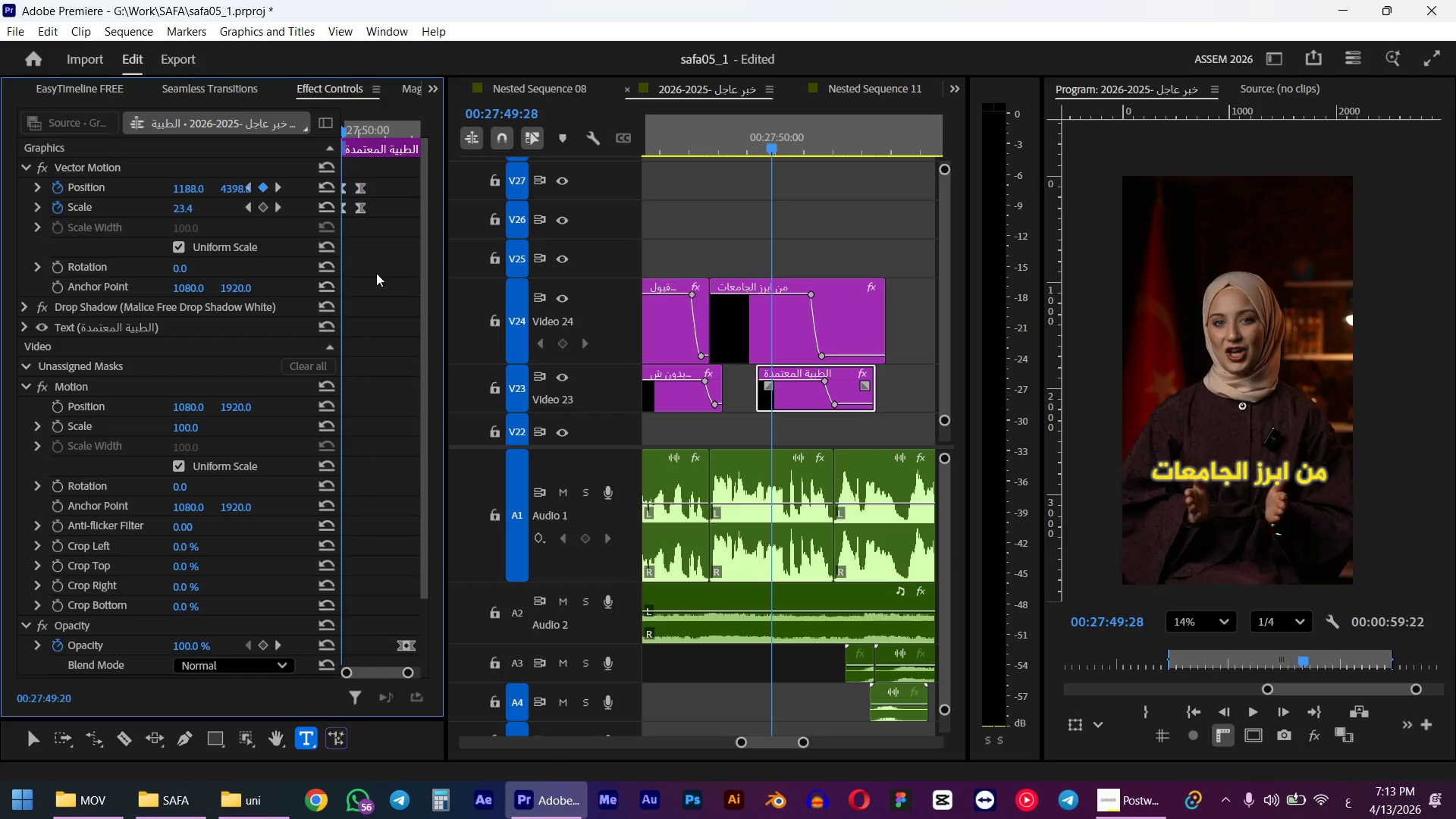 
key(Space)
 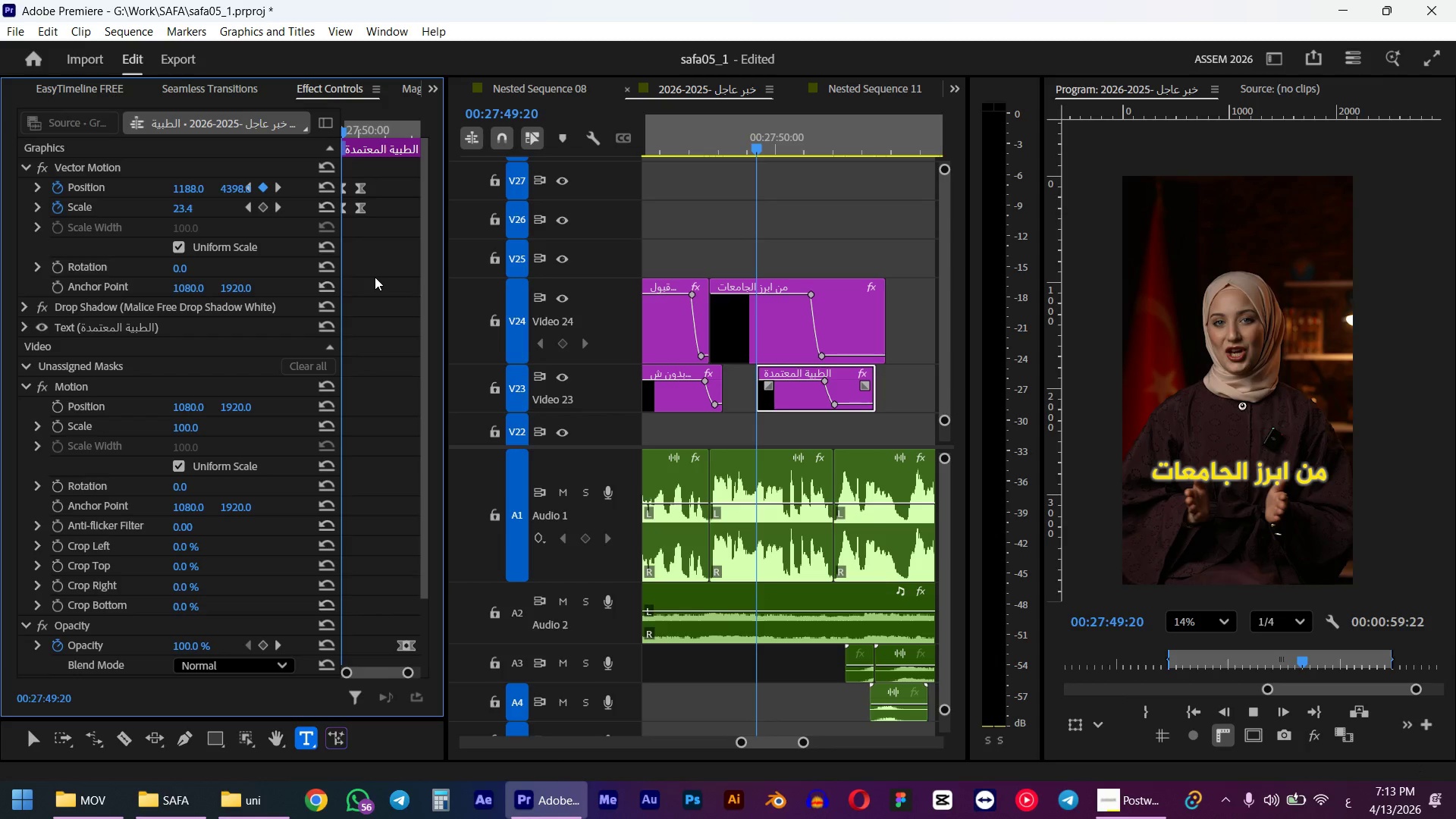 
key(Space)
 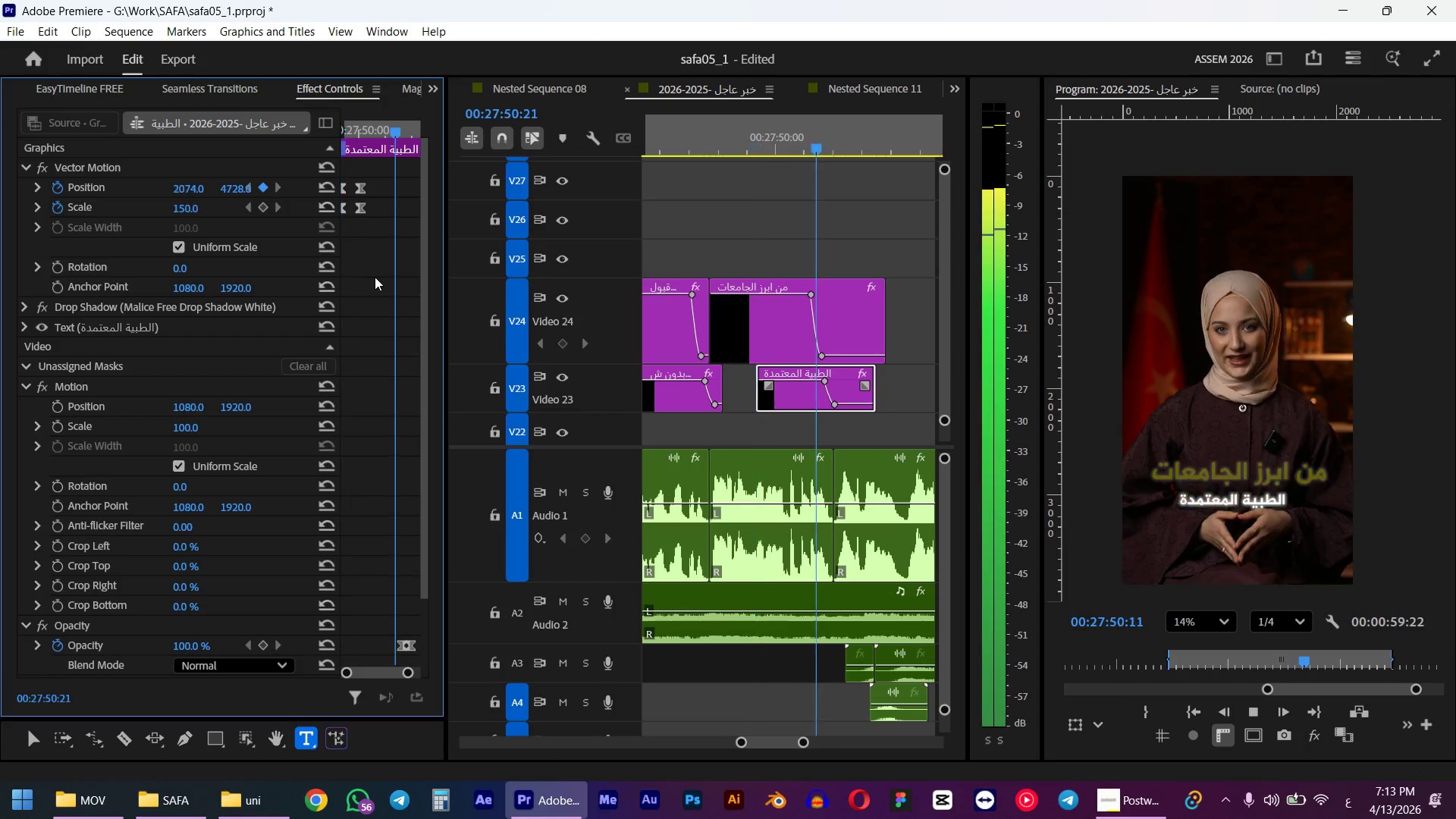 
left_click_drag(start_coordinate=[359, 137], to_coordinate=[274, 142])
 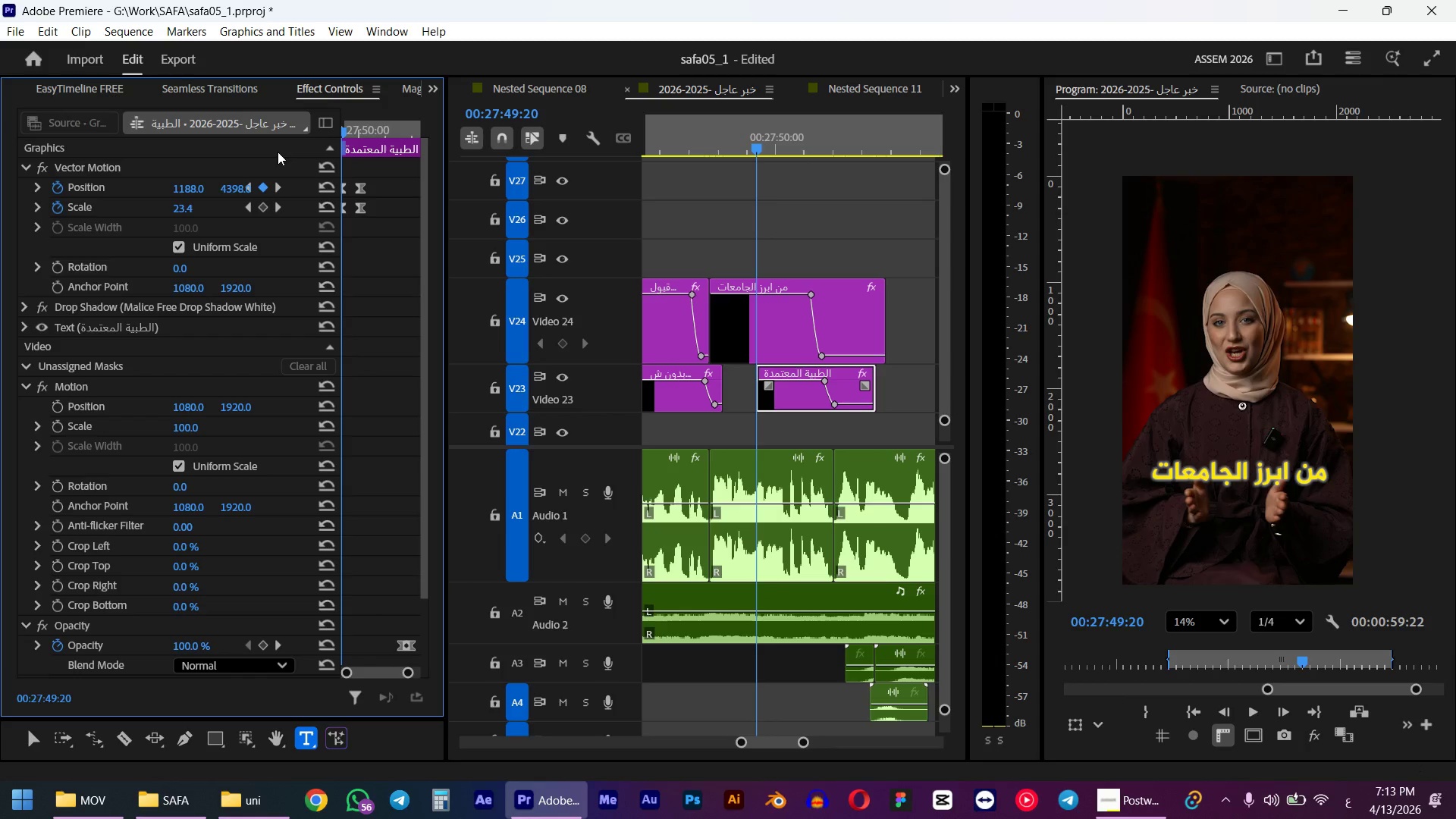 
key(Space)
 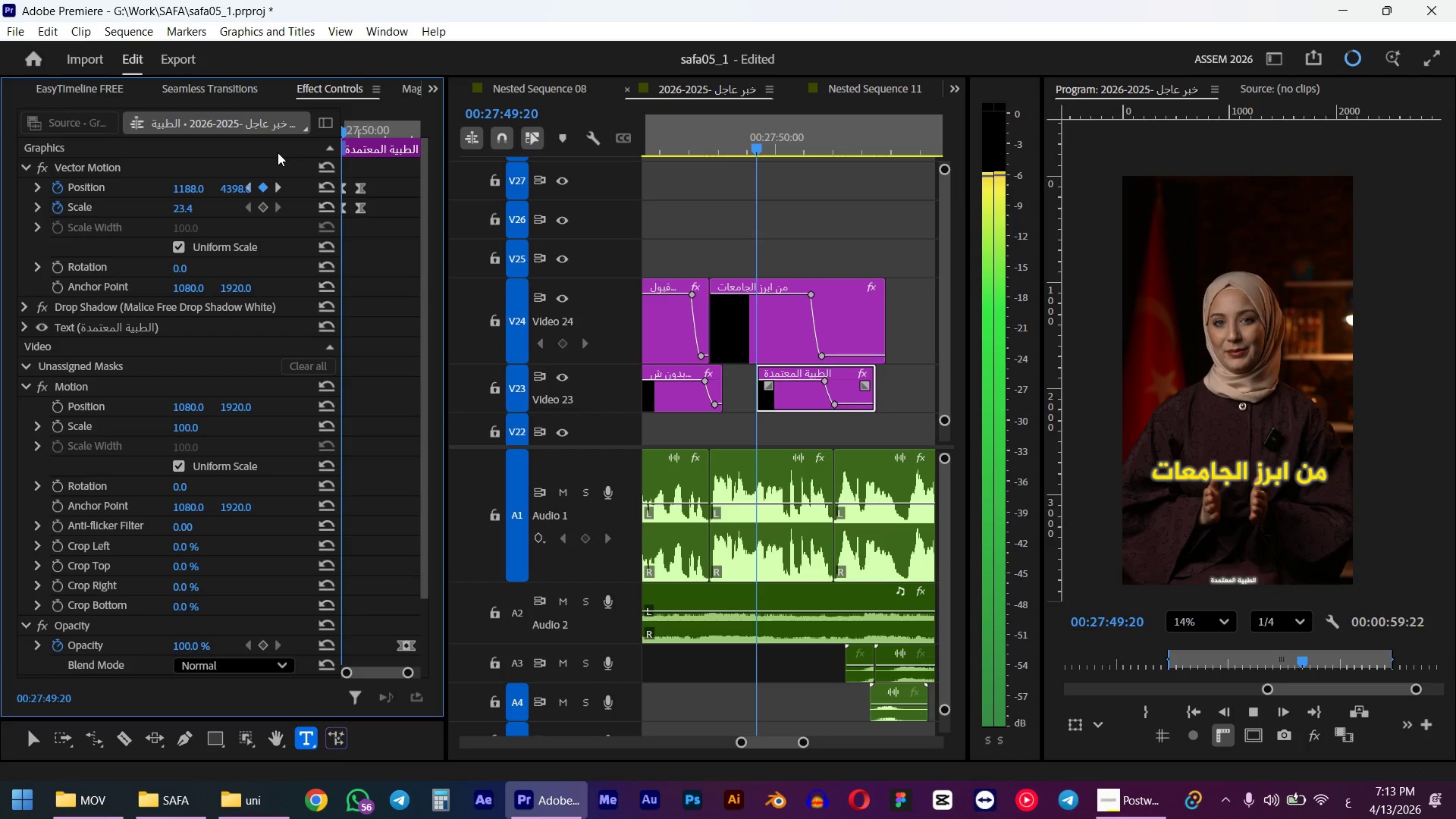 
key(Space)
 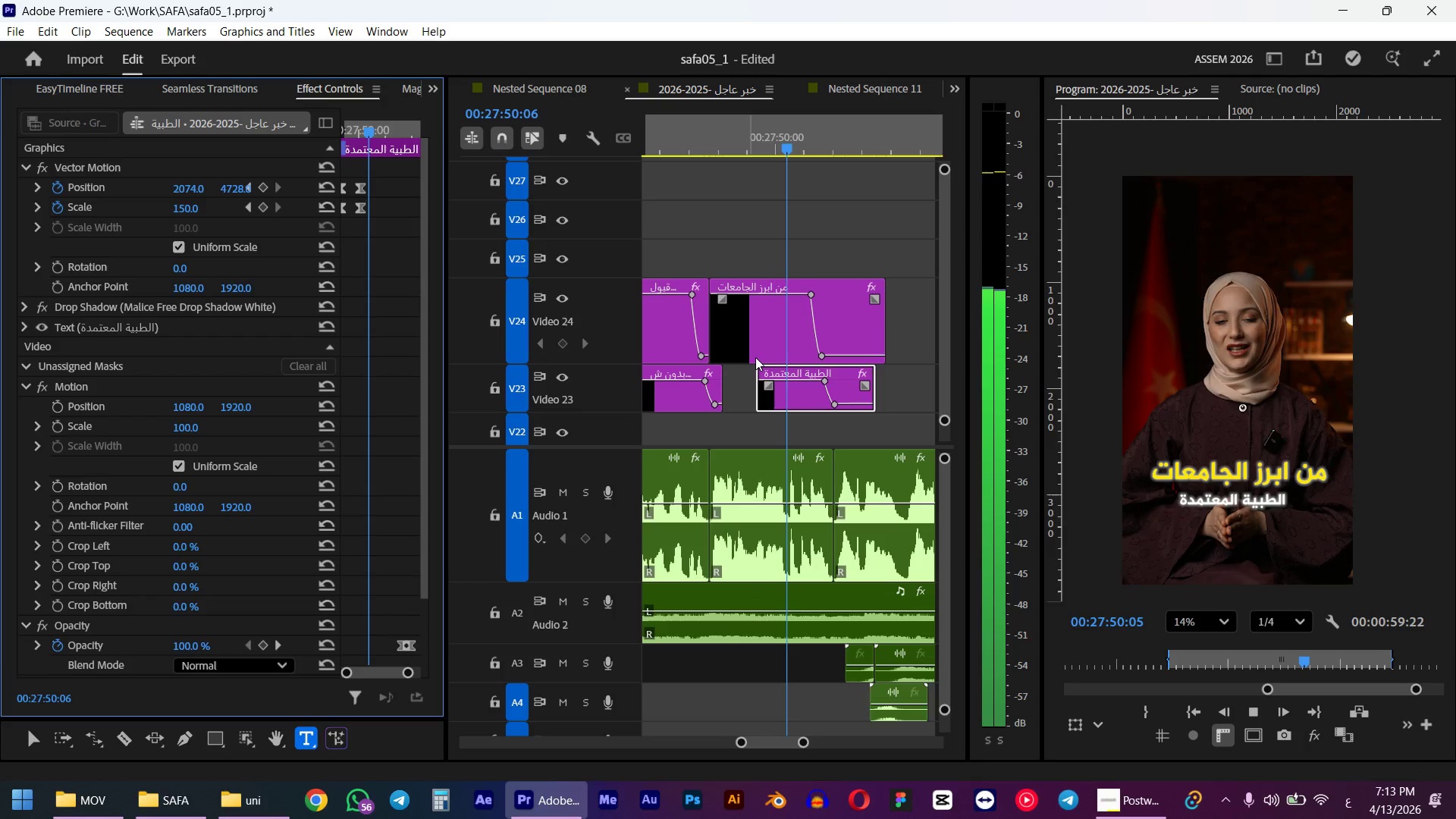 
left_click([788, 406])
 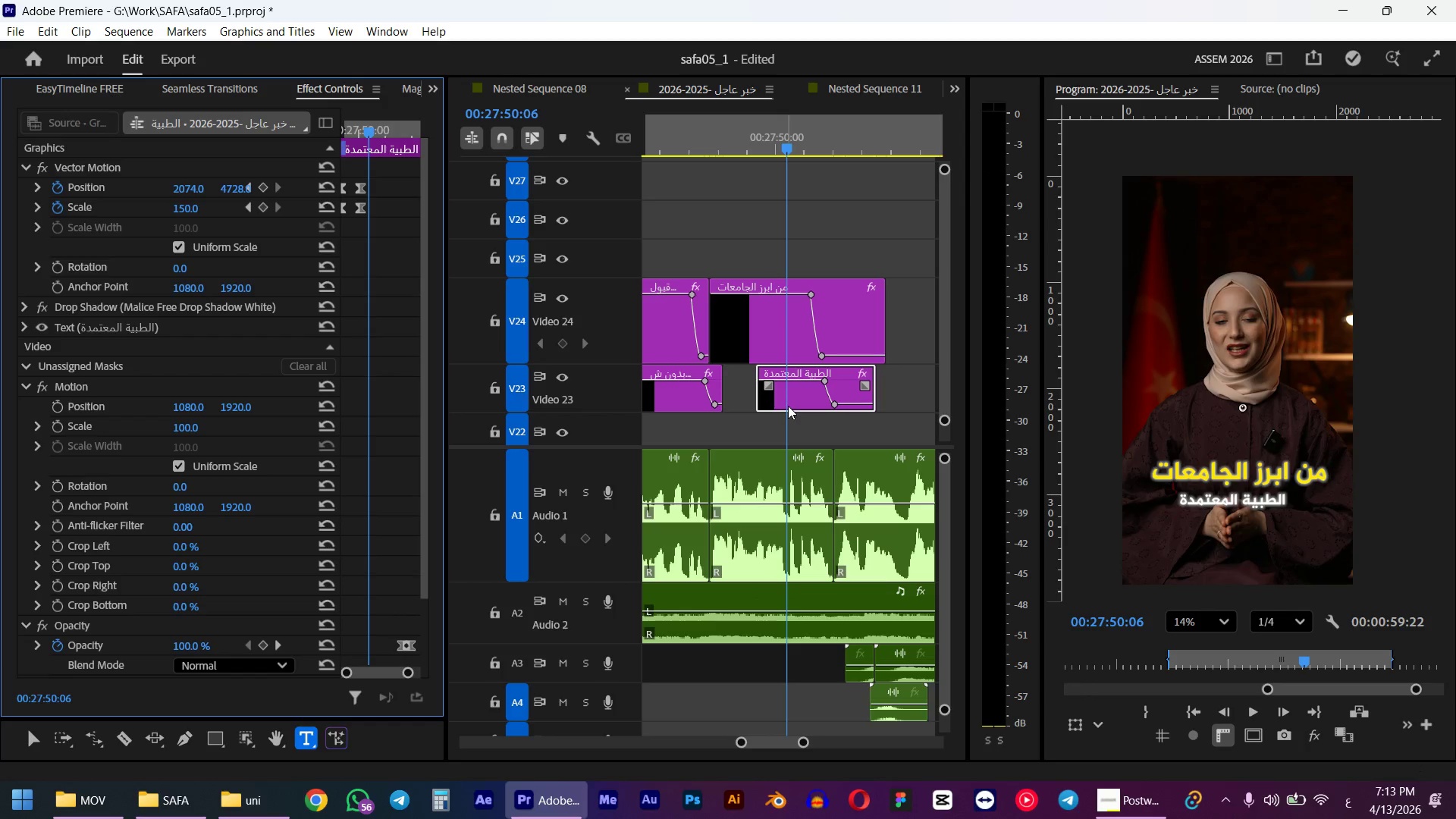 
hold_key(key=AltLeft, duration=1.0)
 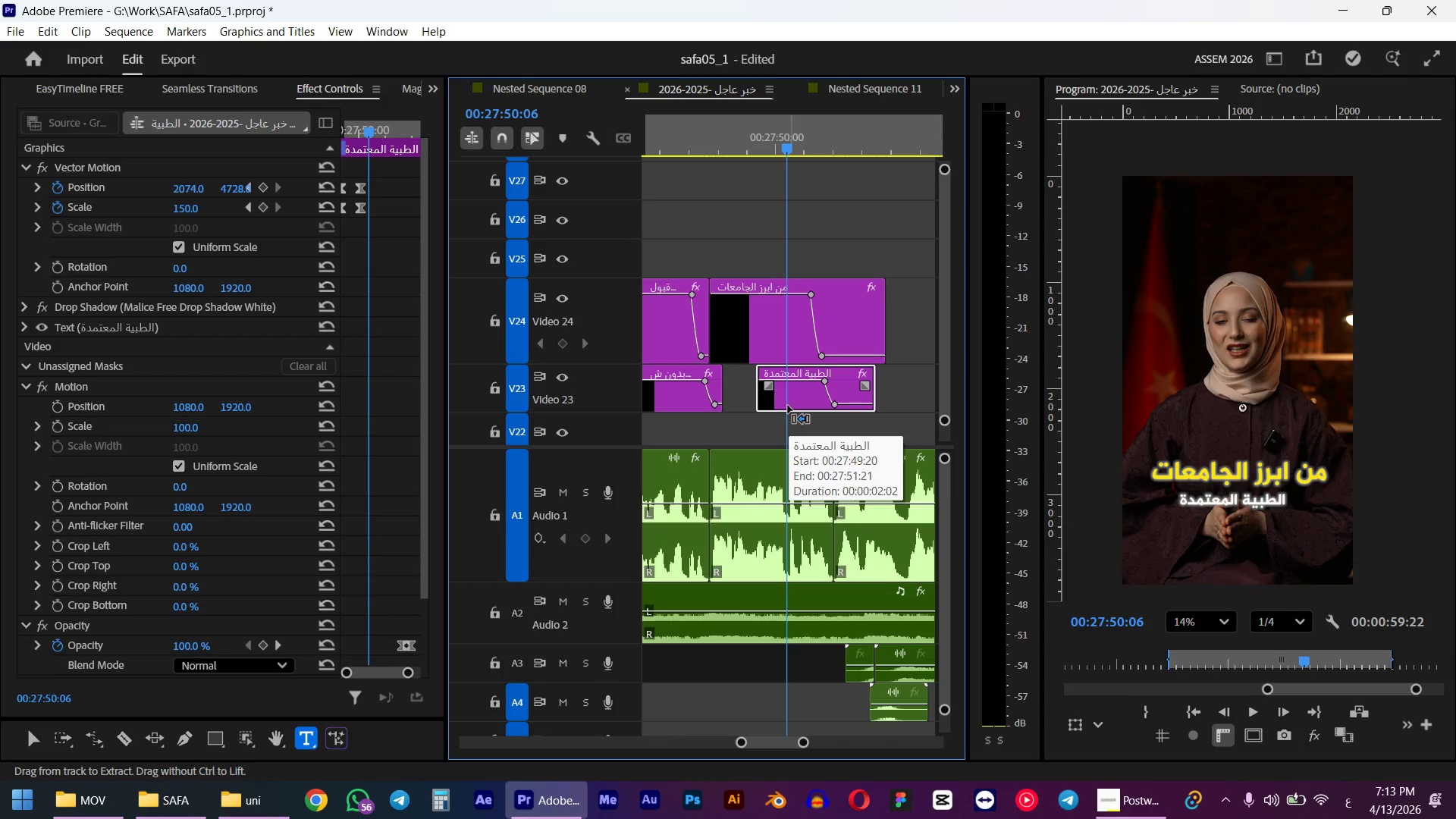 
key(Control+C)
 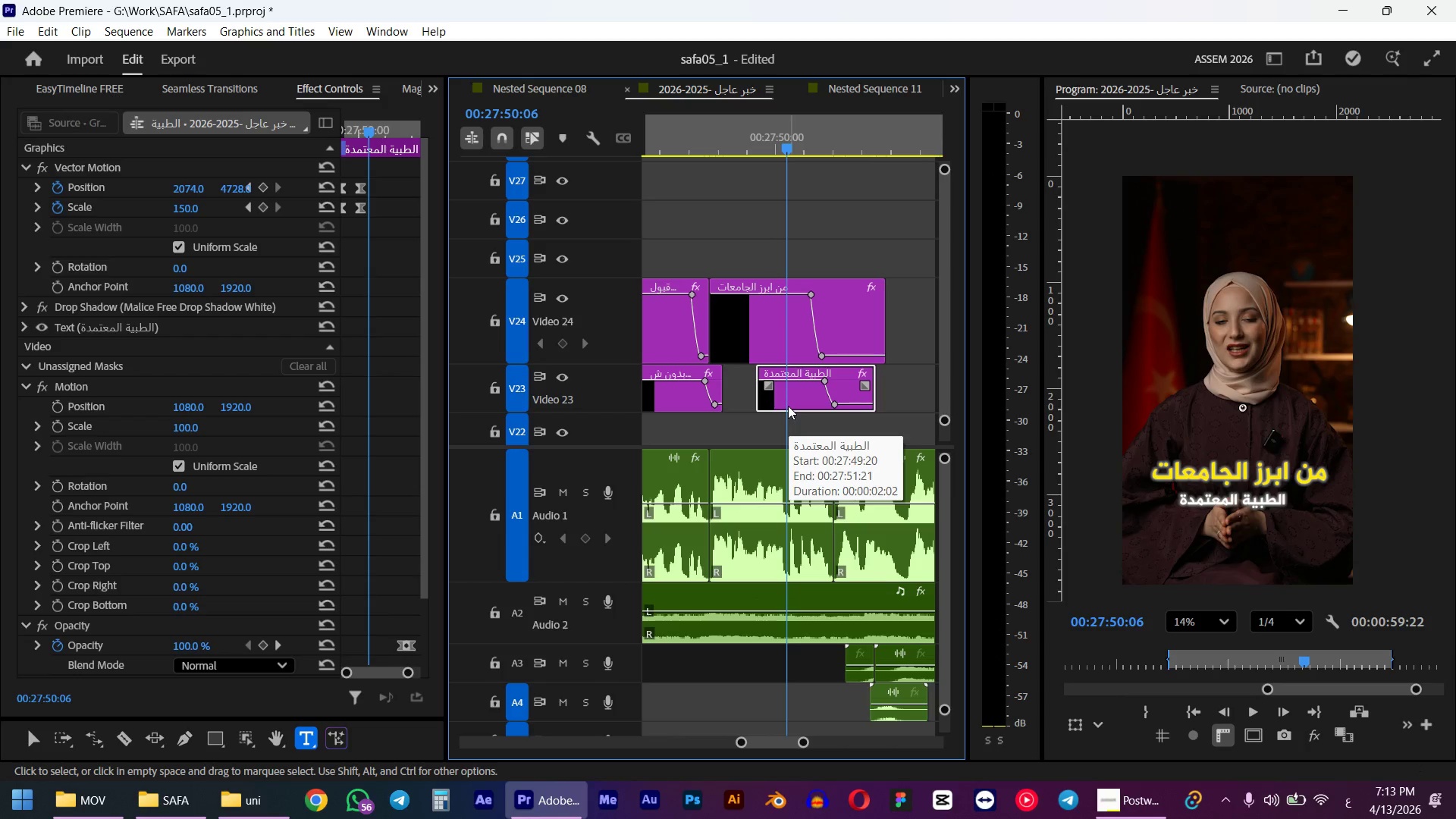 
hold_key(key=AltLeft, duration=0.41)
scroll: coordinate [722, 422], scroll_direction: down, amount: 1.0
 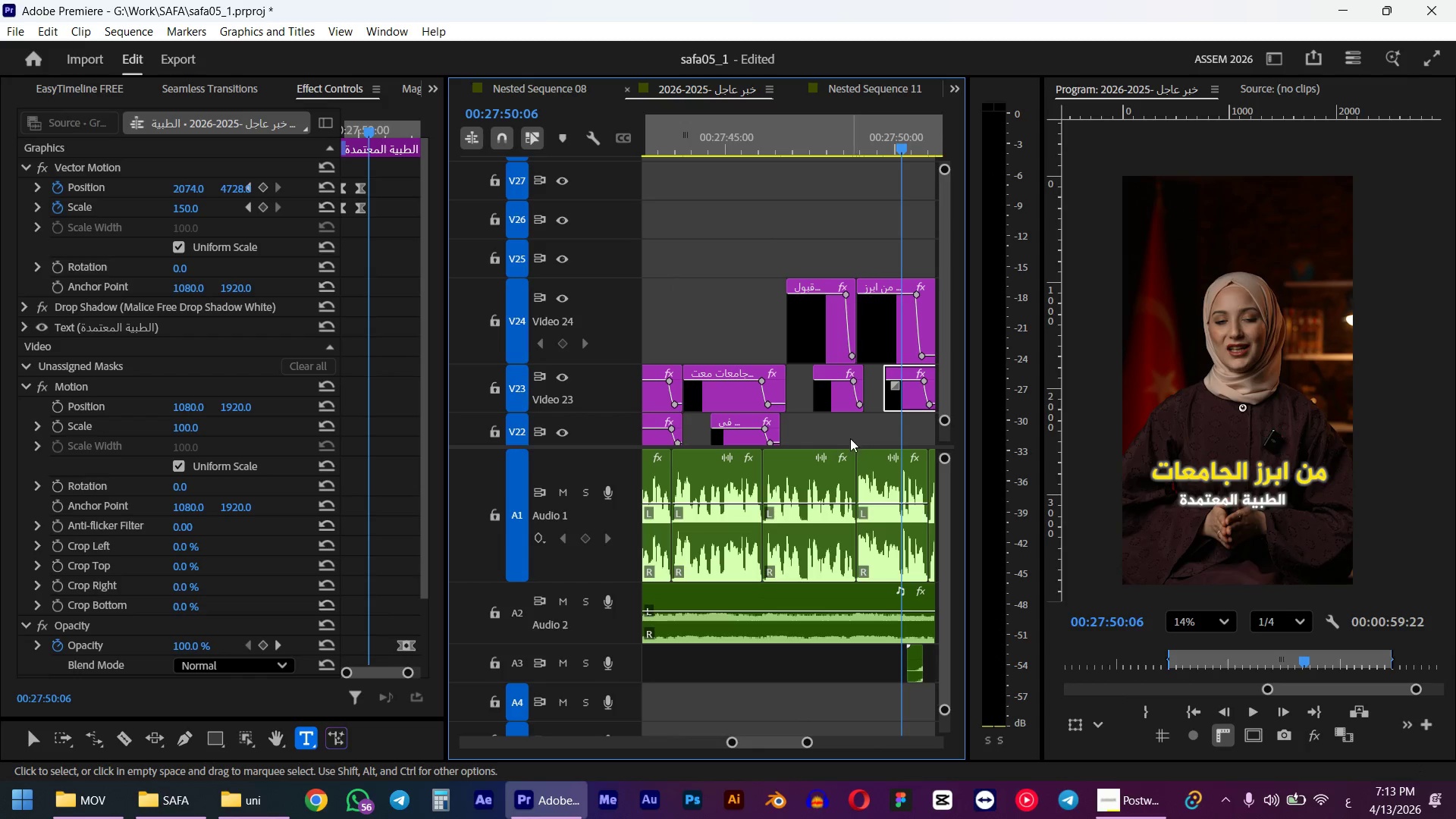 
hold_key(key=AltLeft, duration=0.64)
scroll: coordinate [864, 423], scroll_direction: down, amount: 5.0
 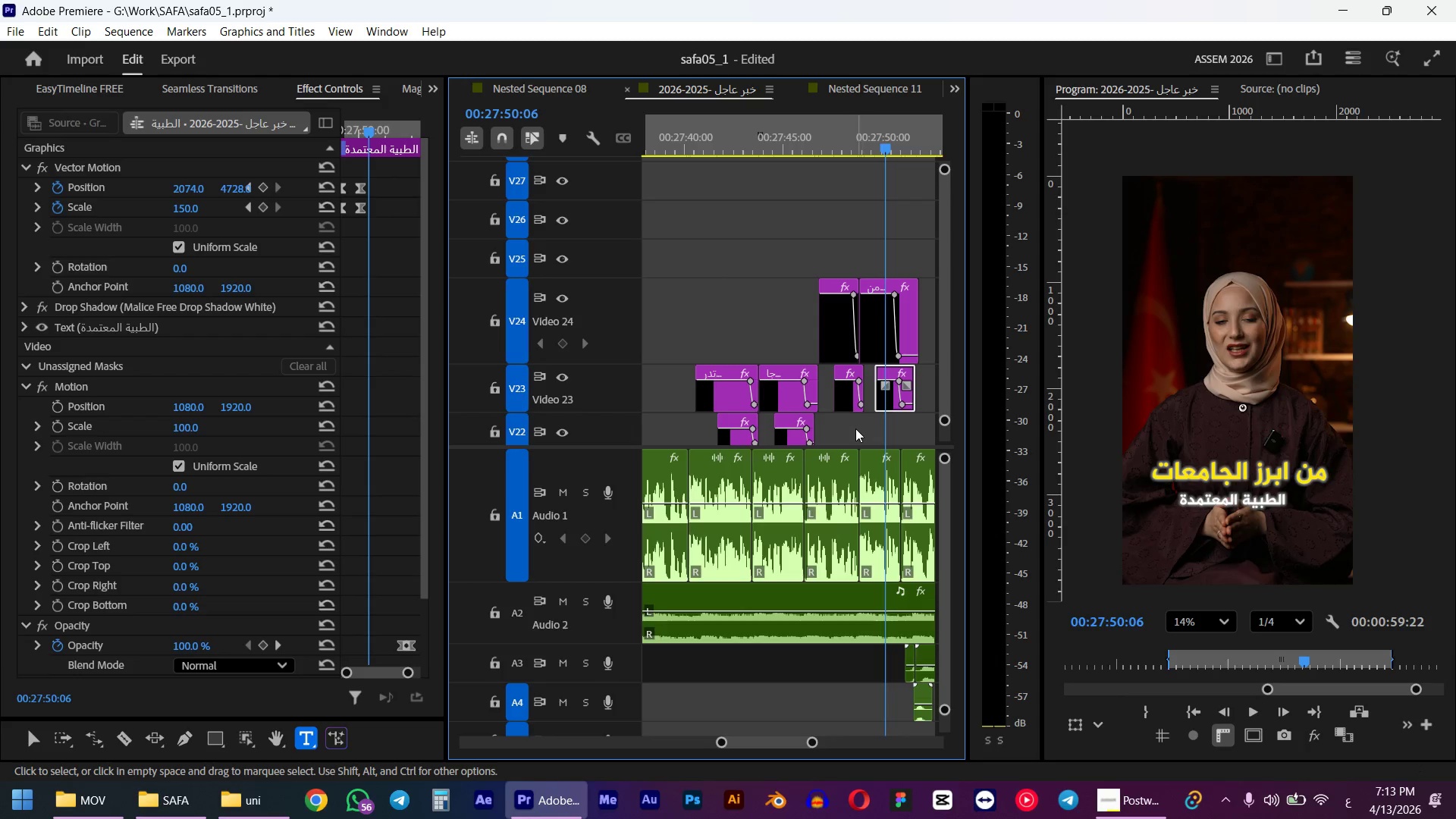 
wait(5.19)
 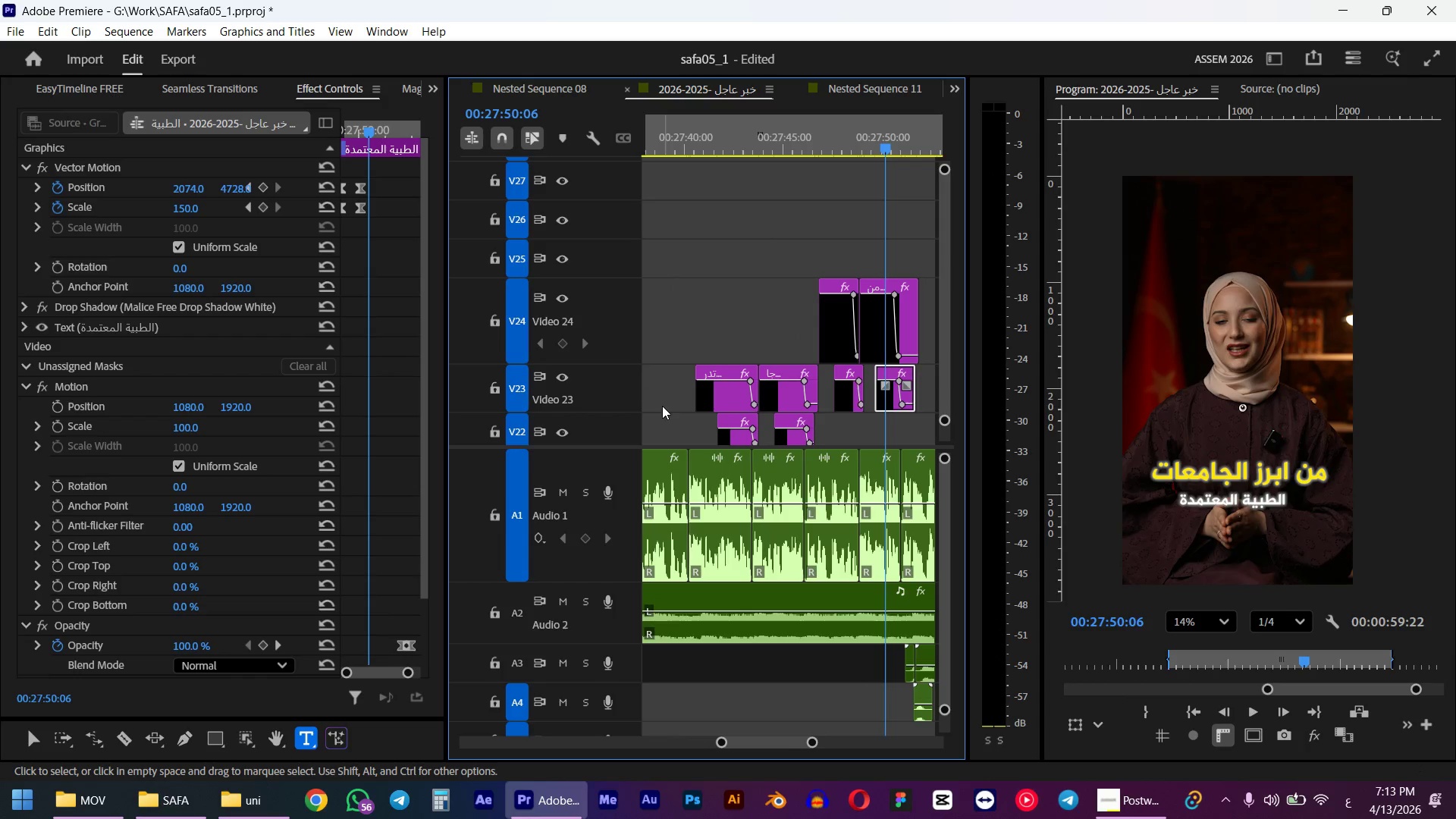 
left_click_drag(start_coordinate=[691, 145], to_coordinate=[698, 145])
 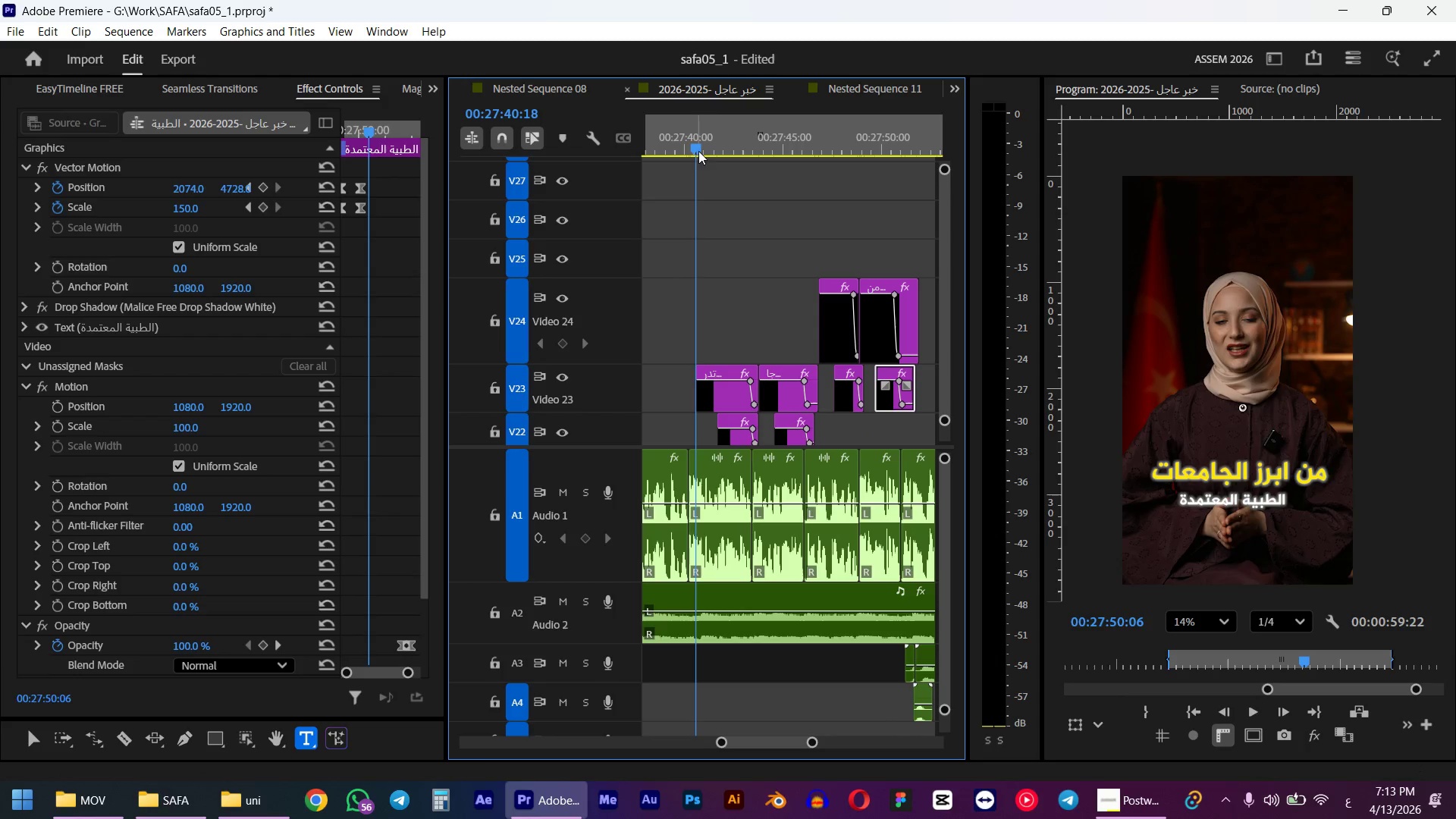 
key(Space)
 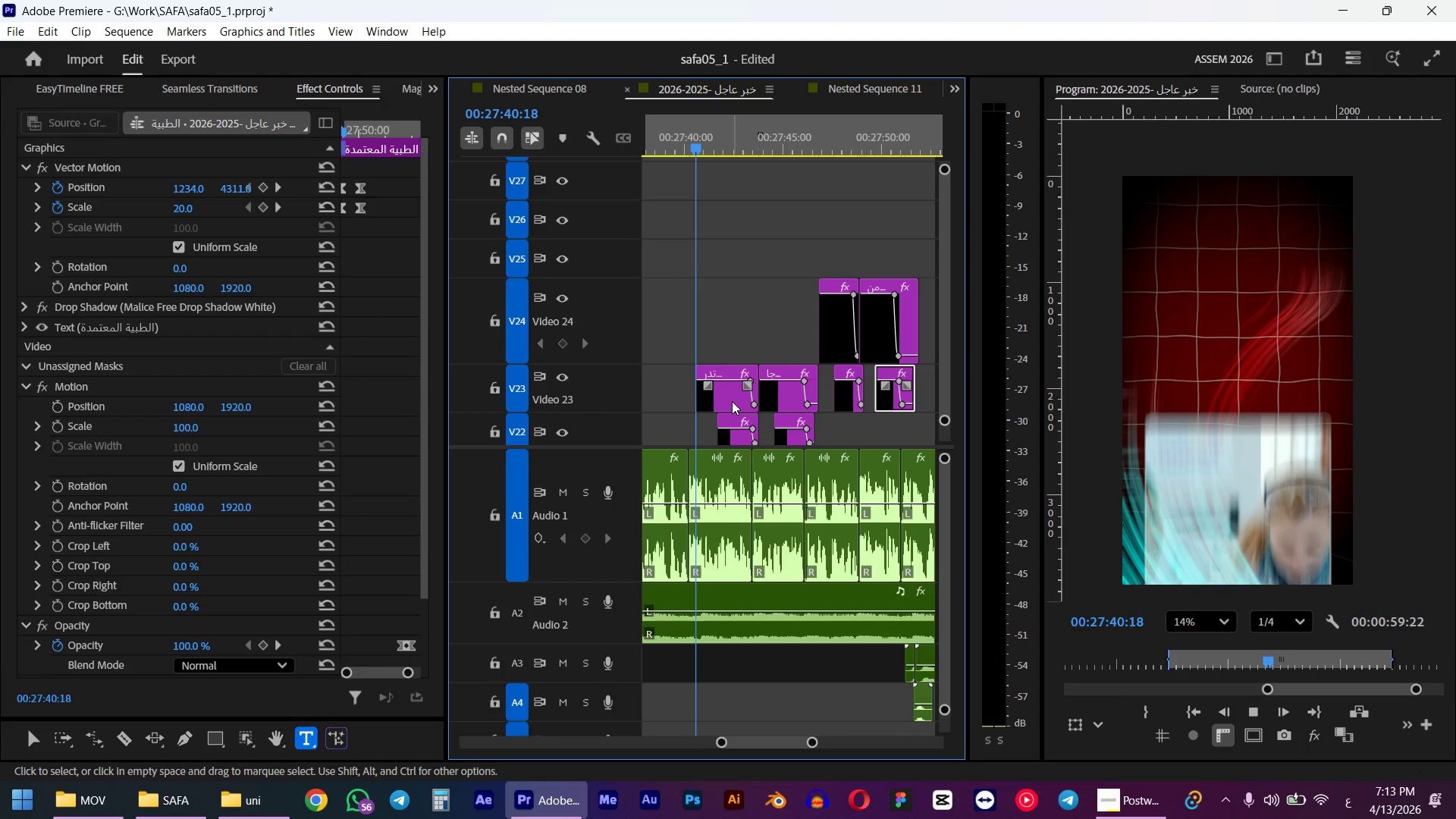 
key(Space)
 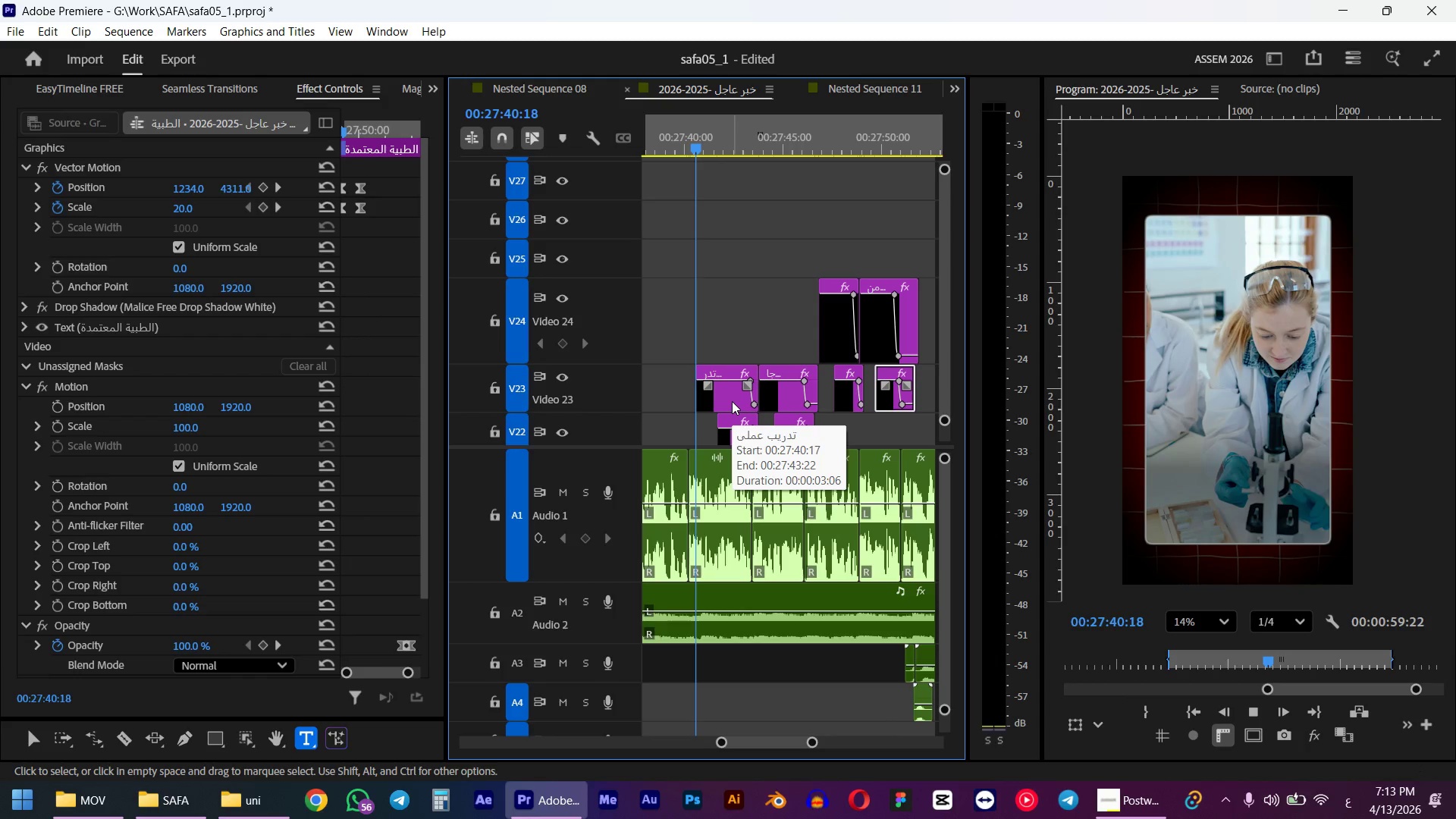 
mouse_move([720, 423])
 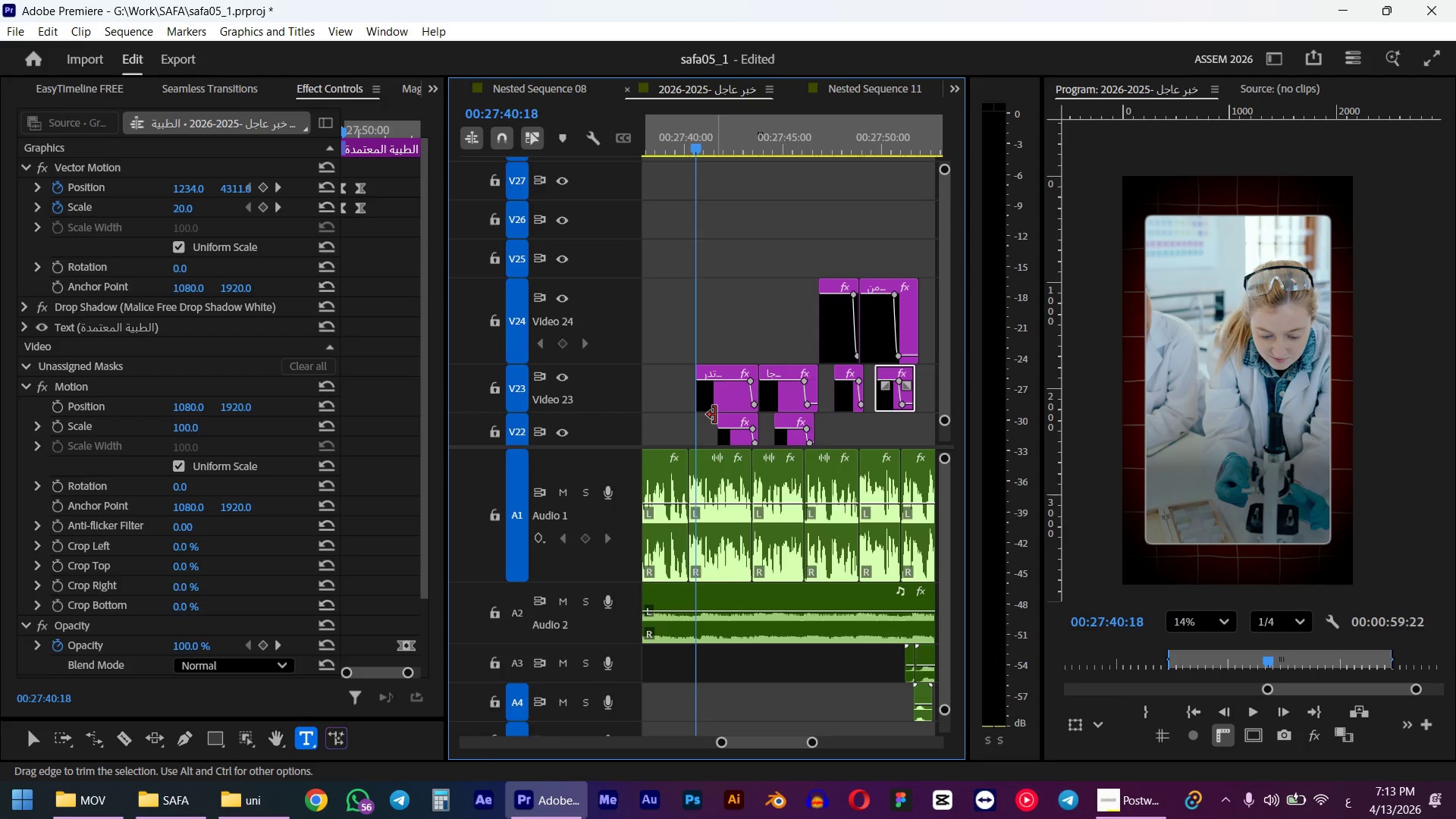 
key(ArrowRight)
 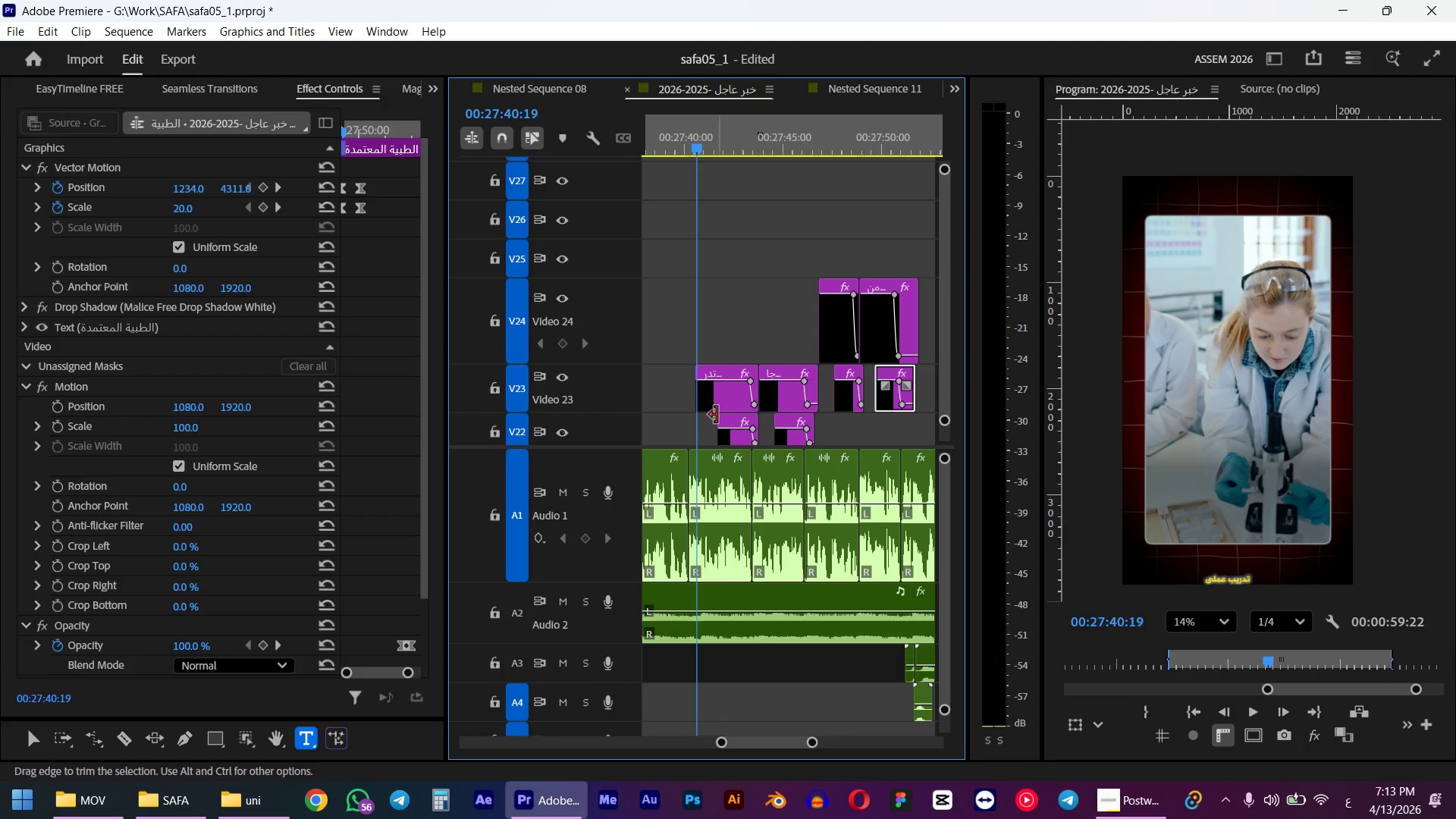 
key(ArrowRight)
 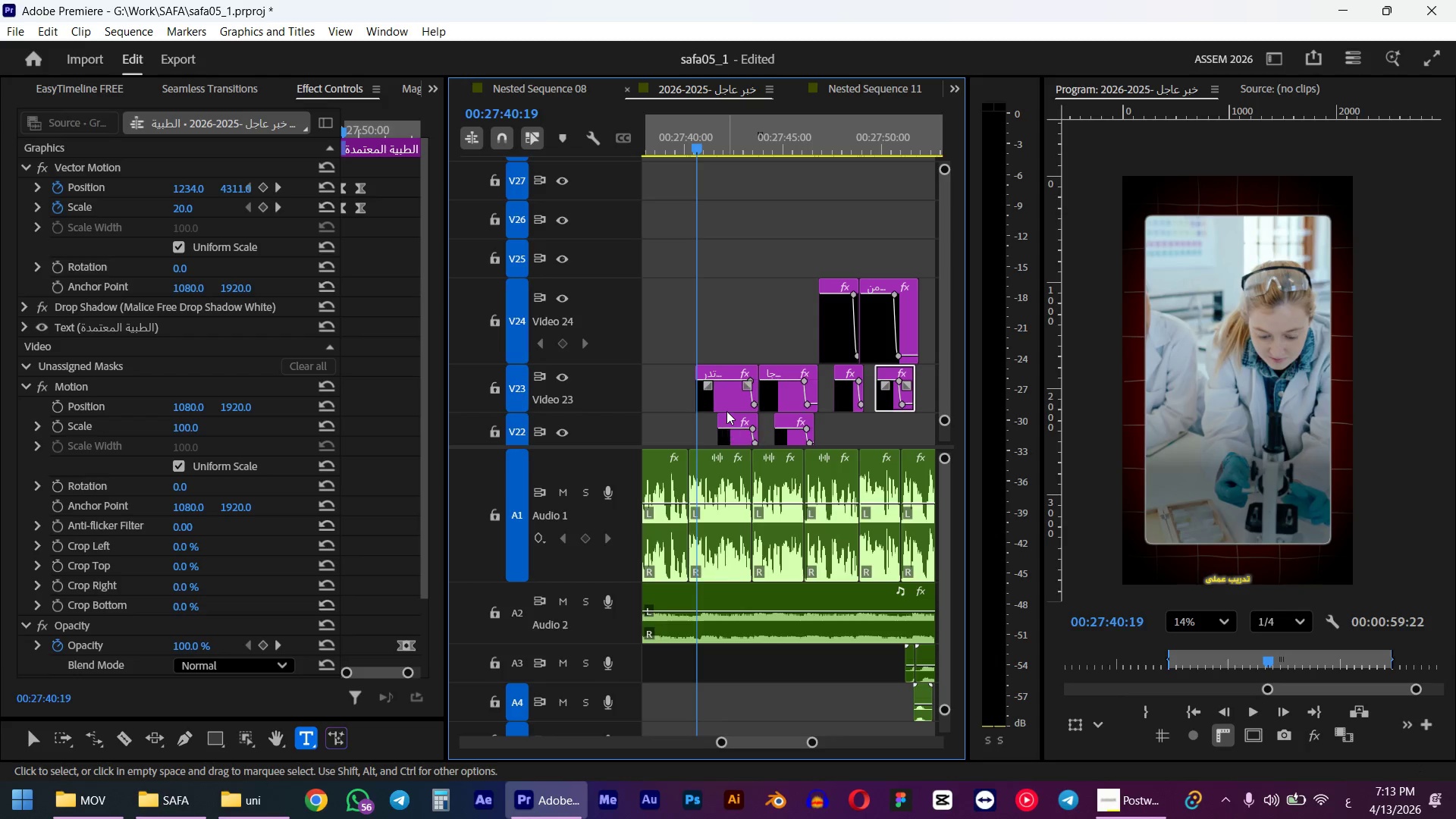 
key(ArrowRight)
 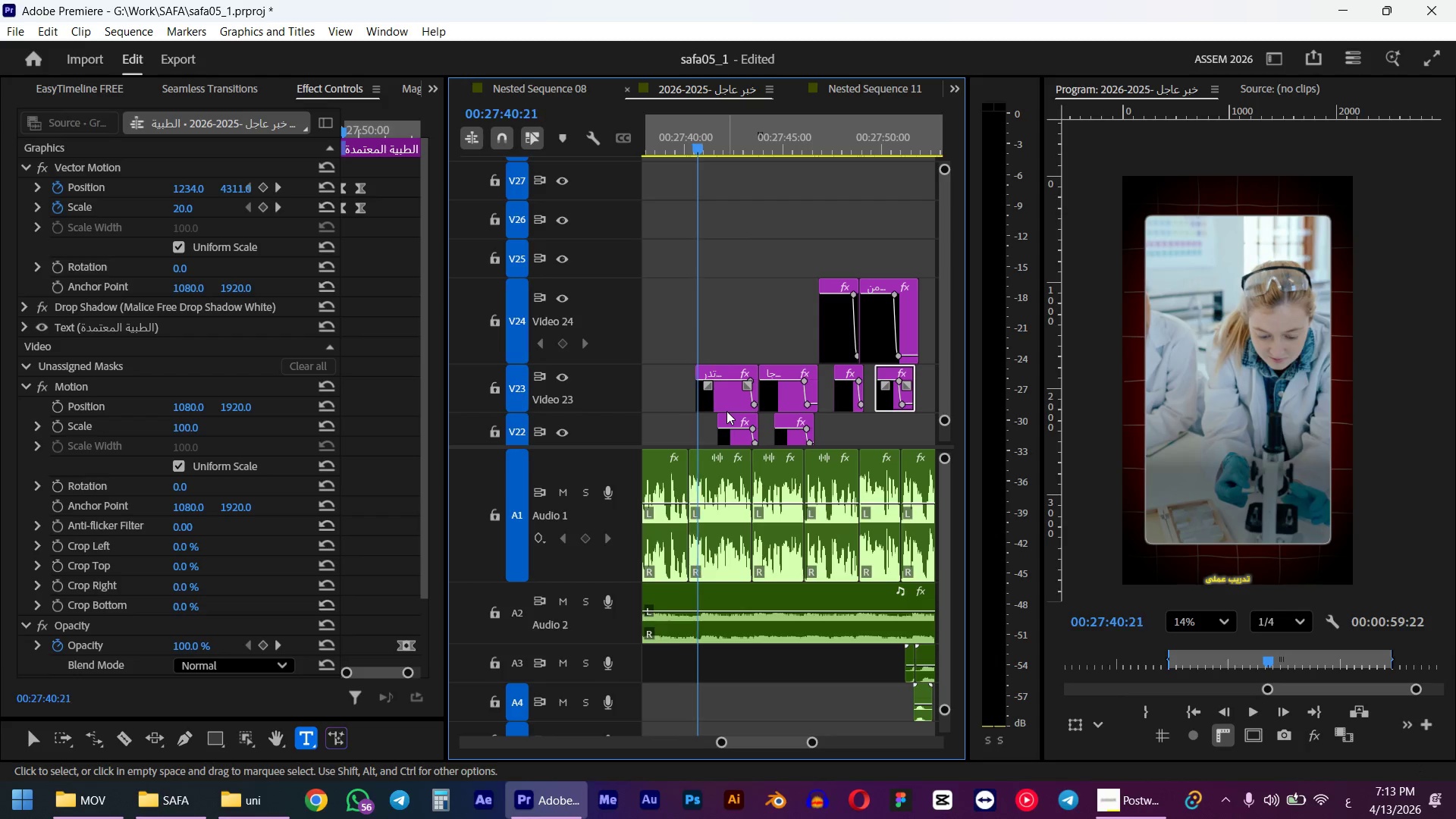 
key(ArrowRight)
 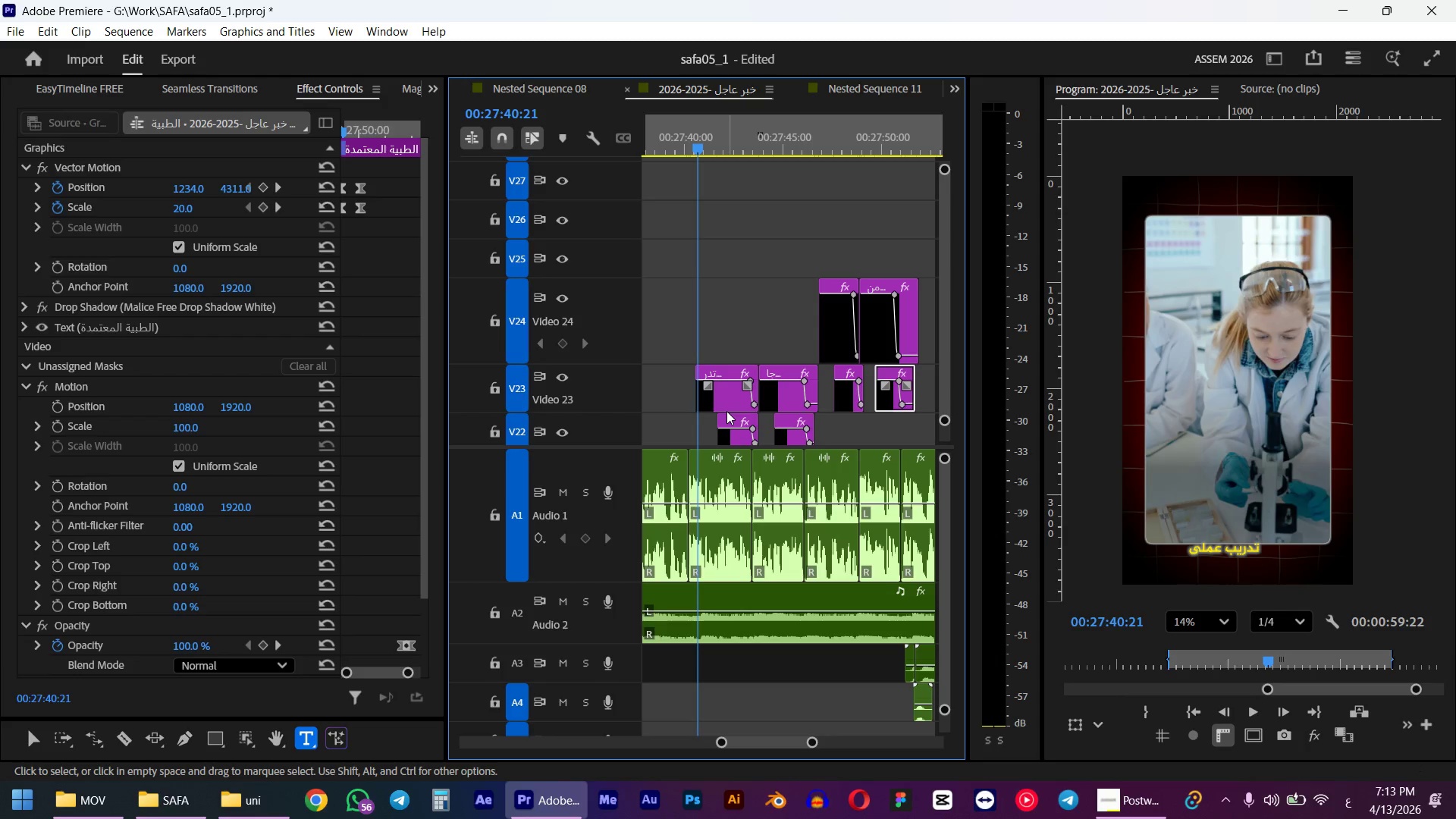 
key(ArrowRight)
 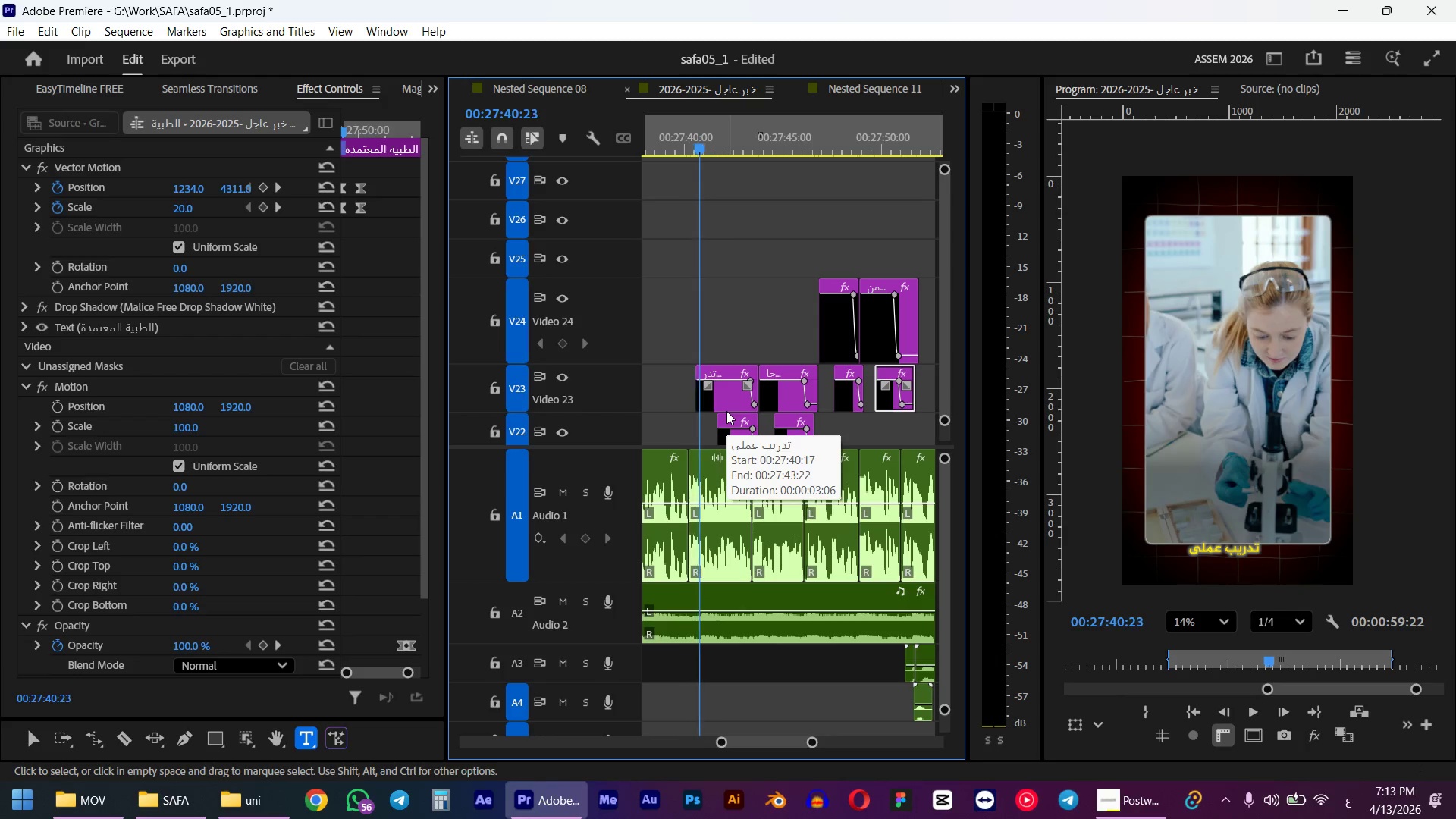 
key(ArrowRight)
 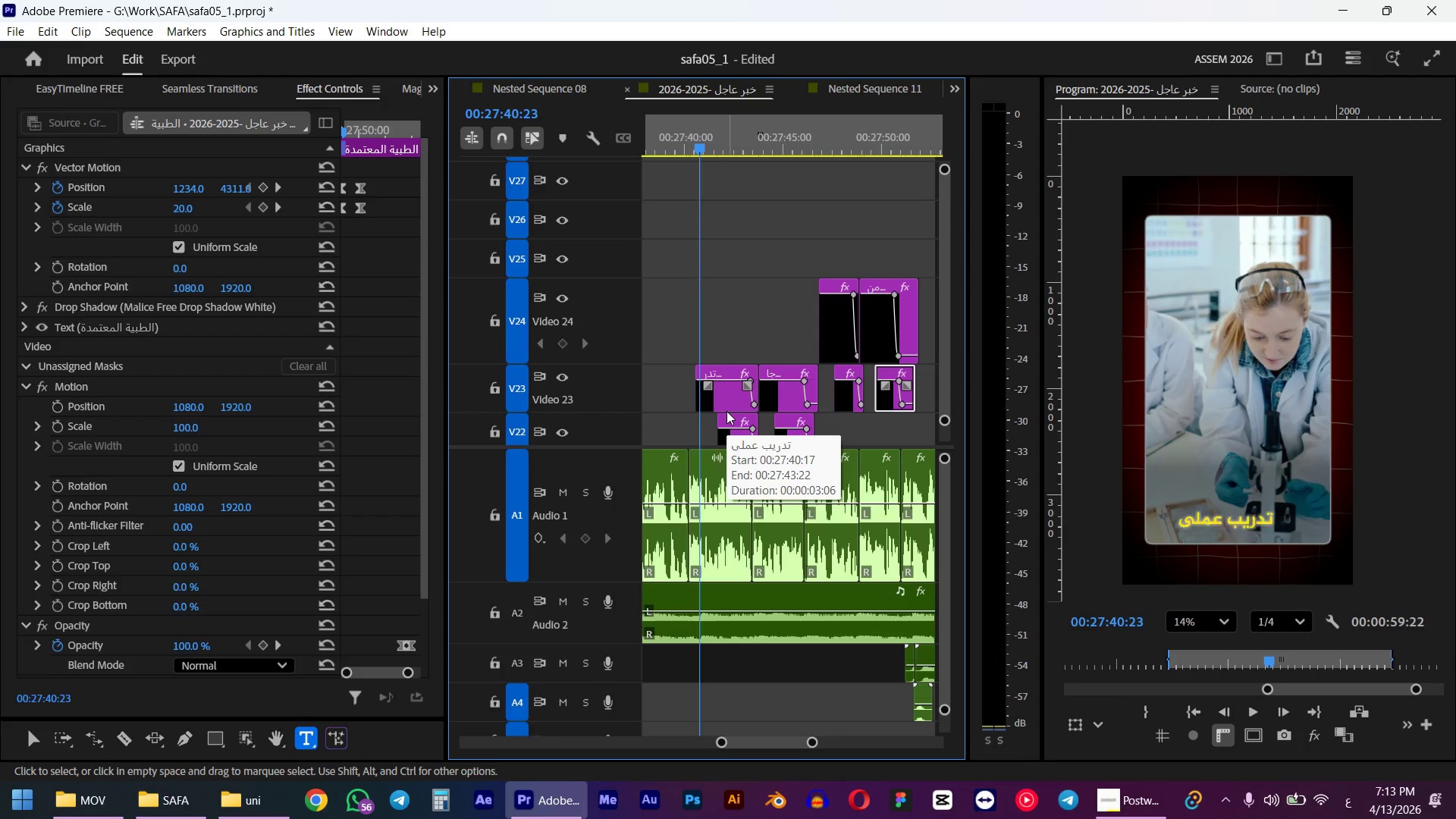 
key(ArrowRight)
 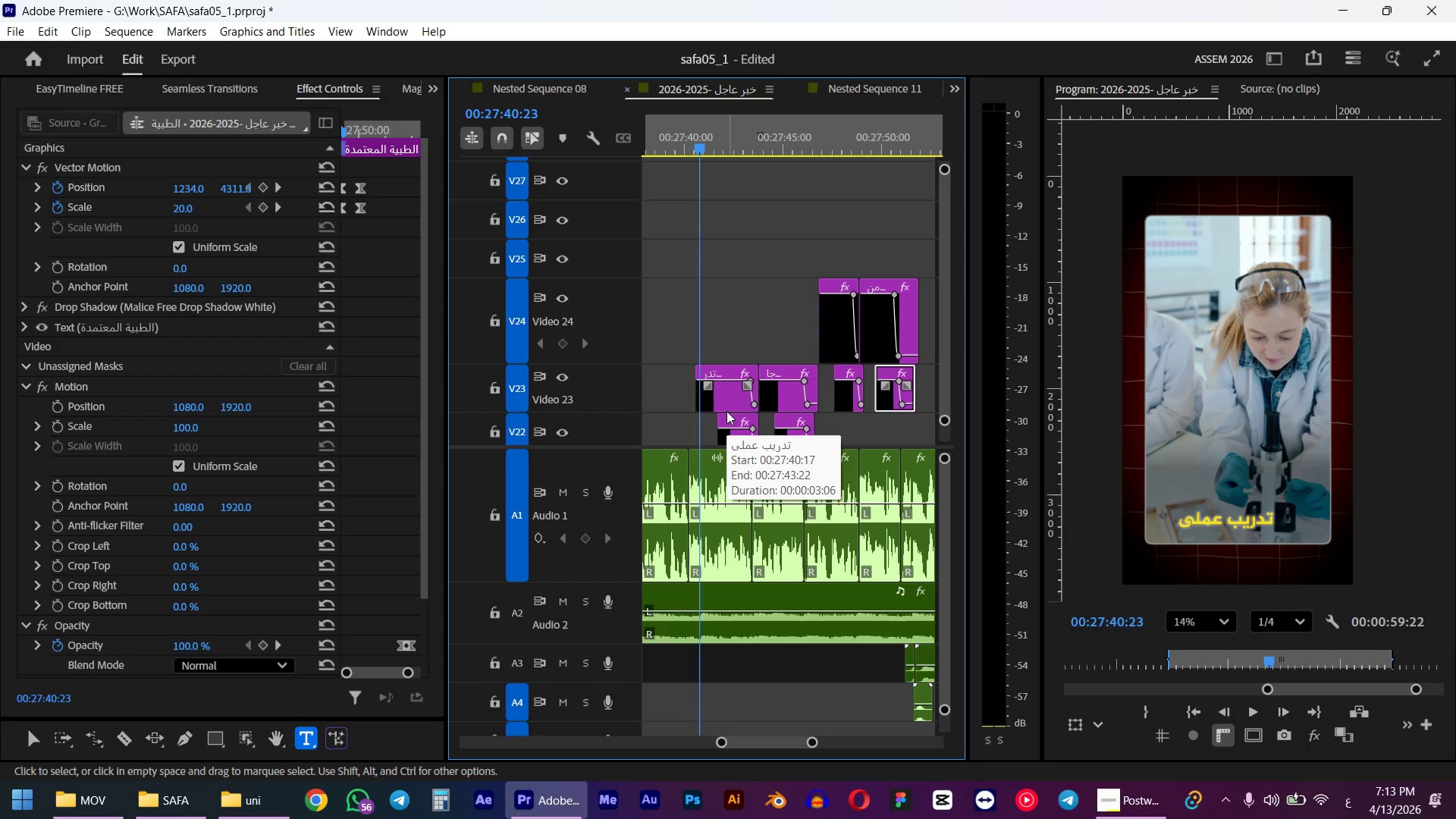 
key(ArrowRight)
 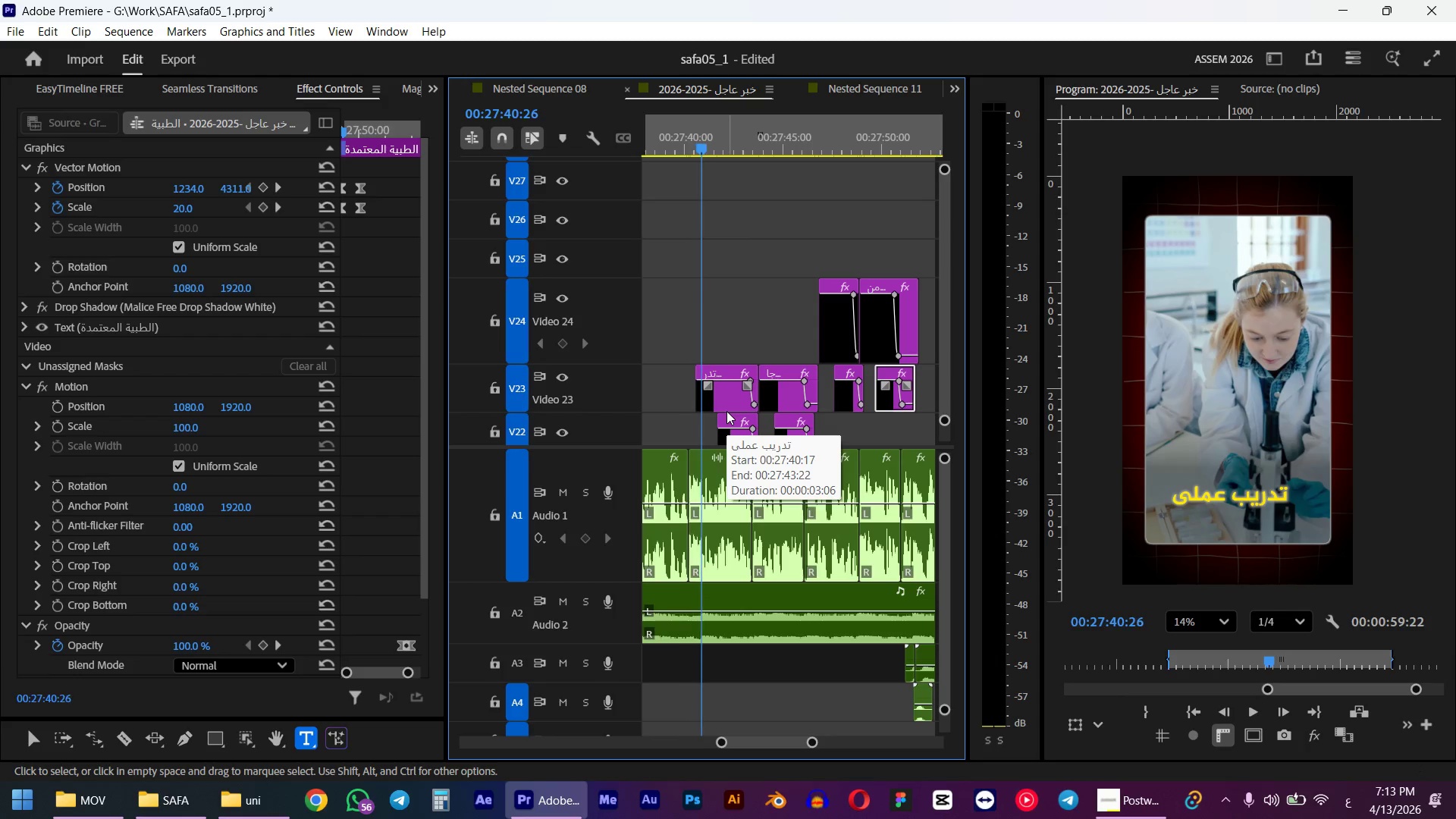 
key(ArrowRight)
 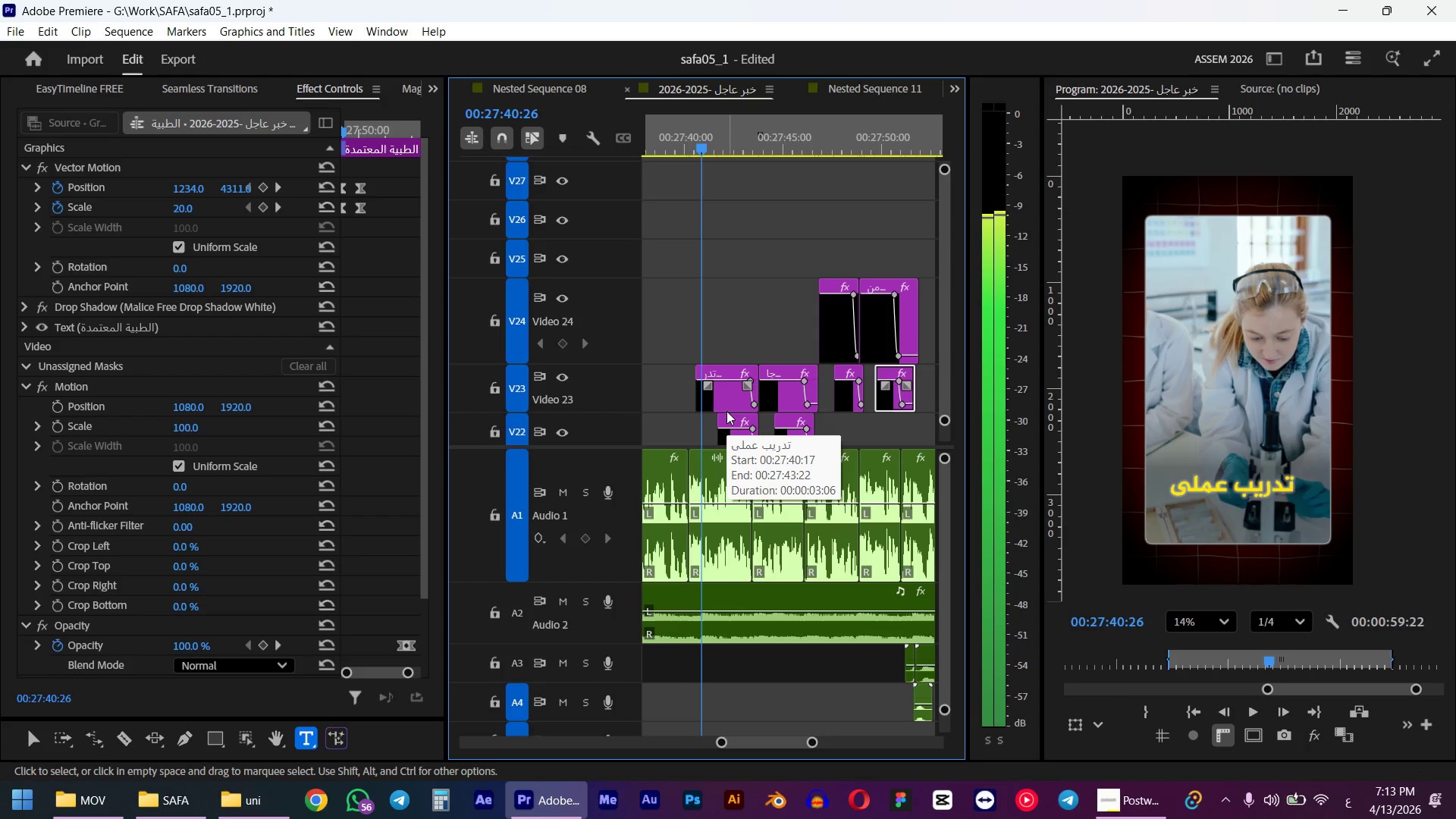 
key(ArrowRight)
 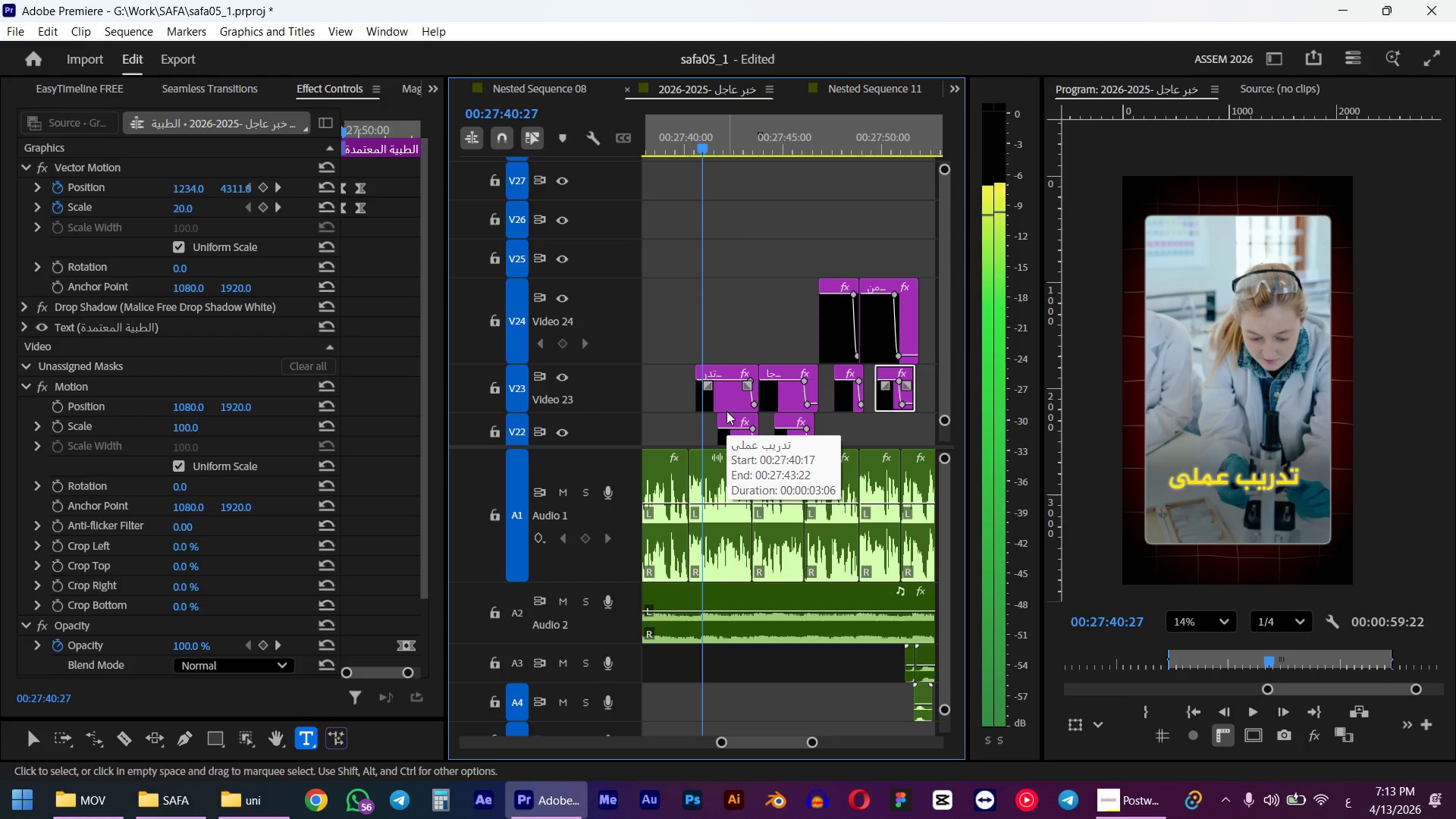 
key(ArrowRight)
 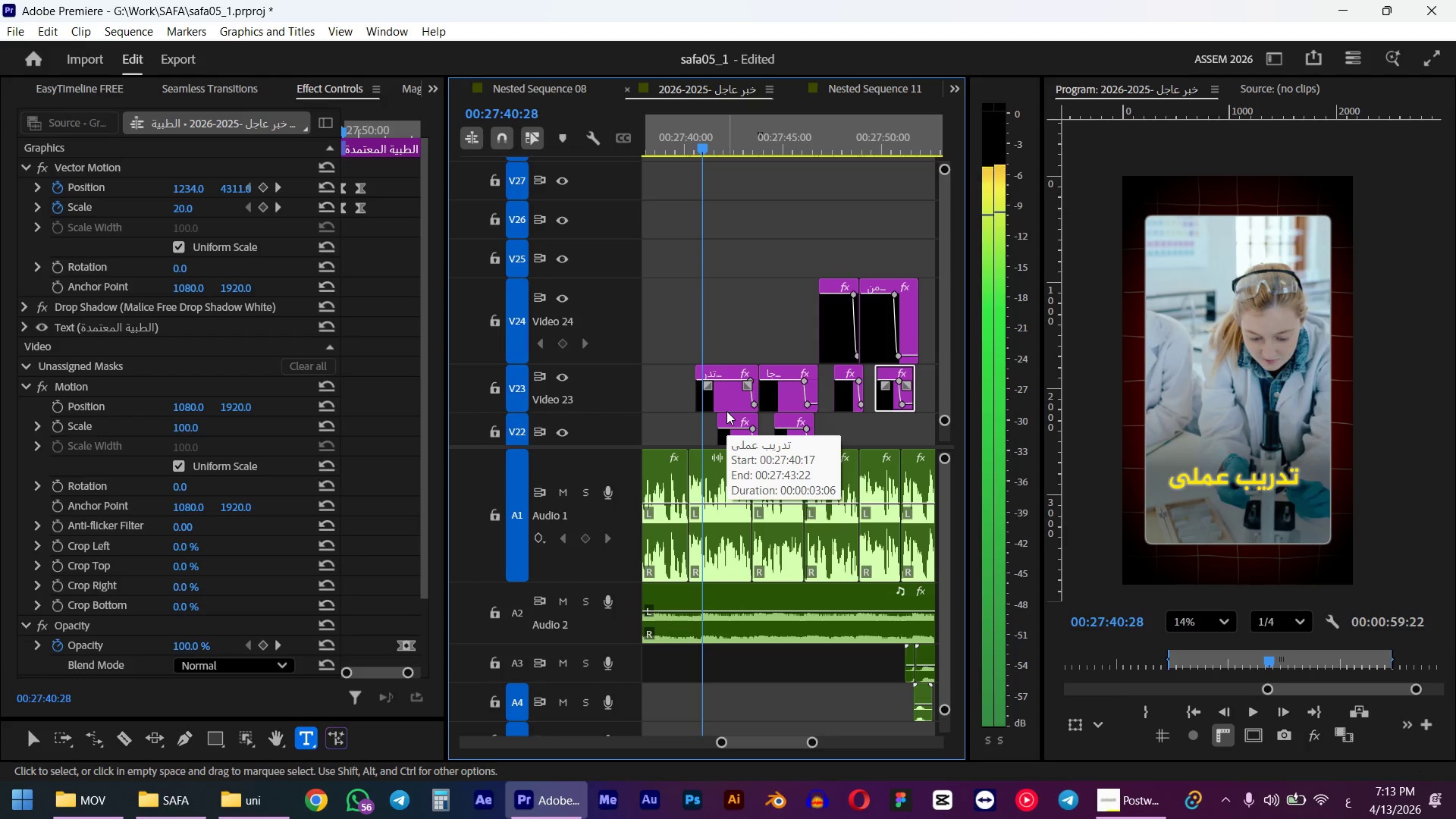 
key(ArrowRight)
 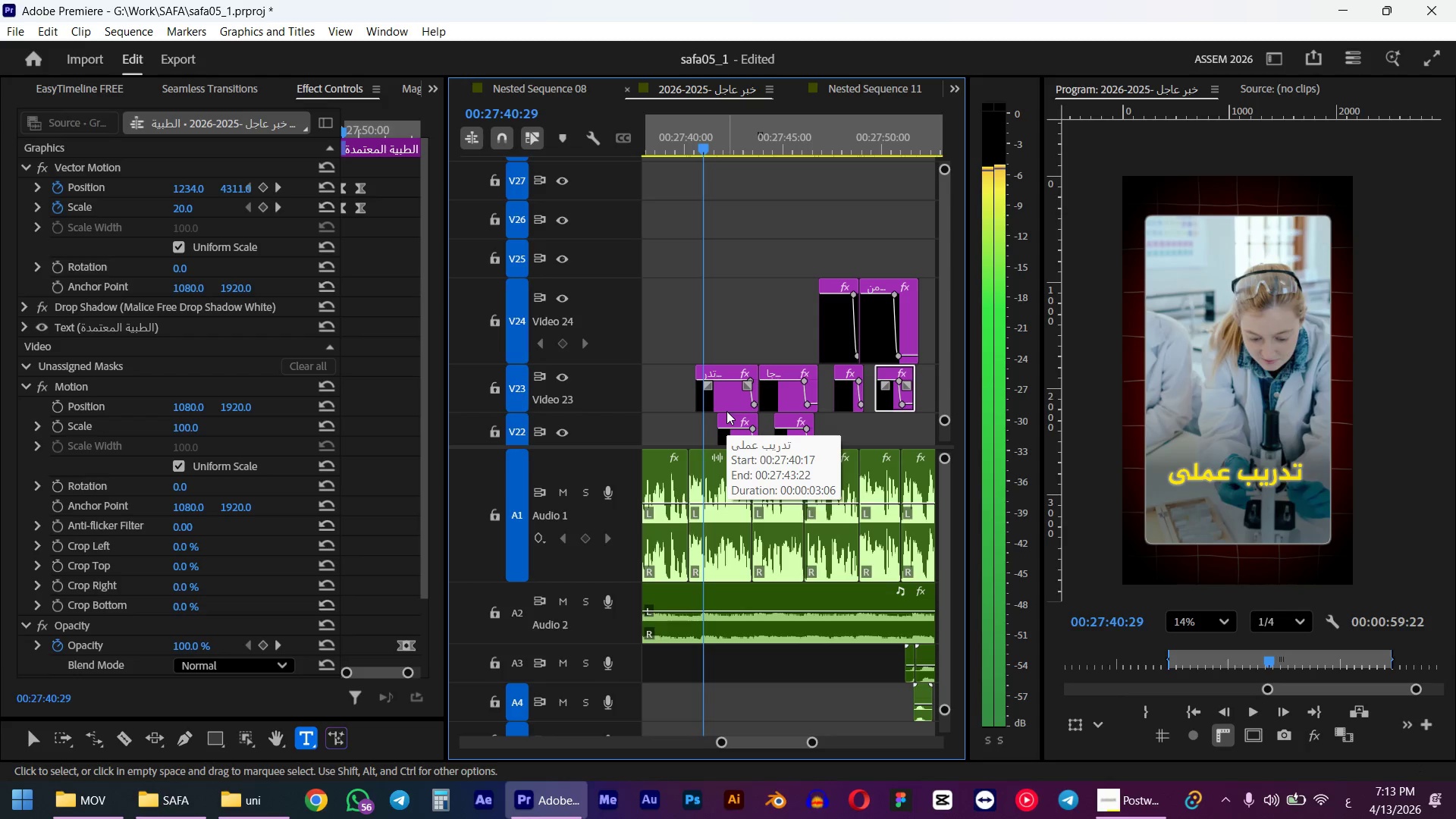 
key(ArrowRight)
 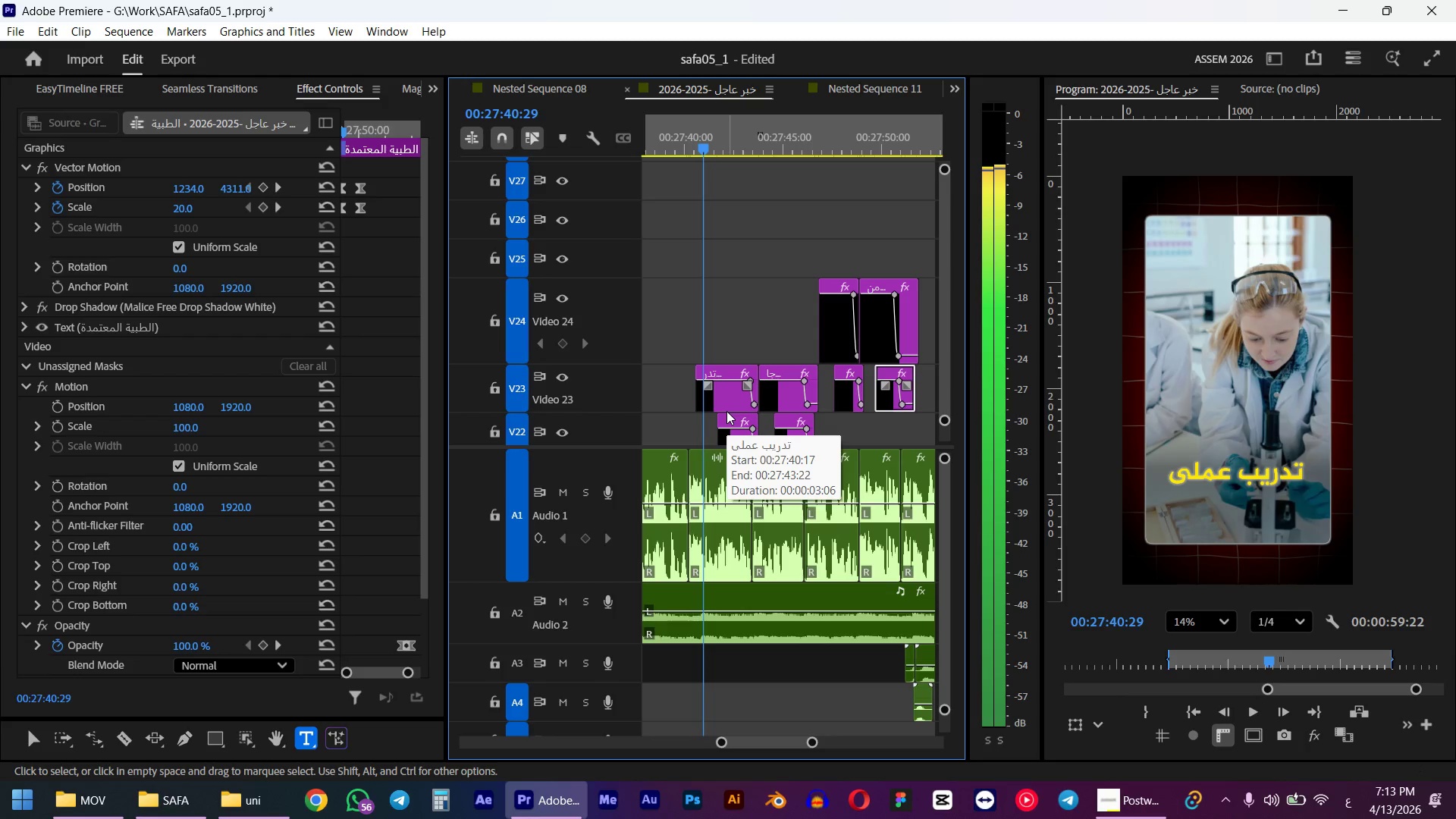 
key(ArrowRight)
 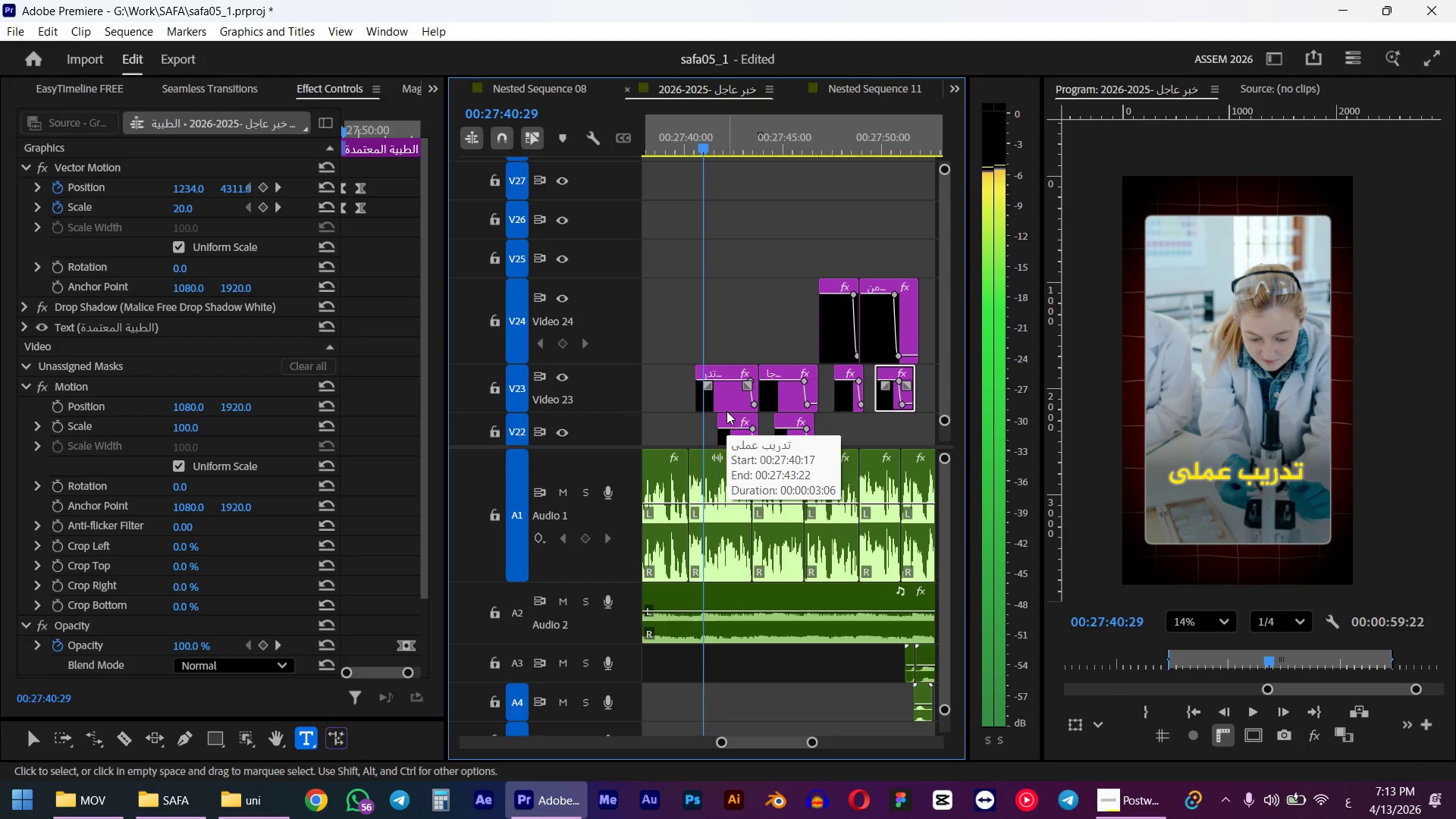 
key(ArrowRight)
 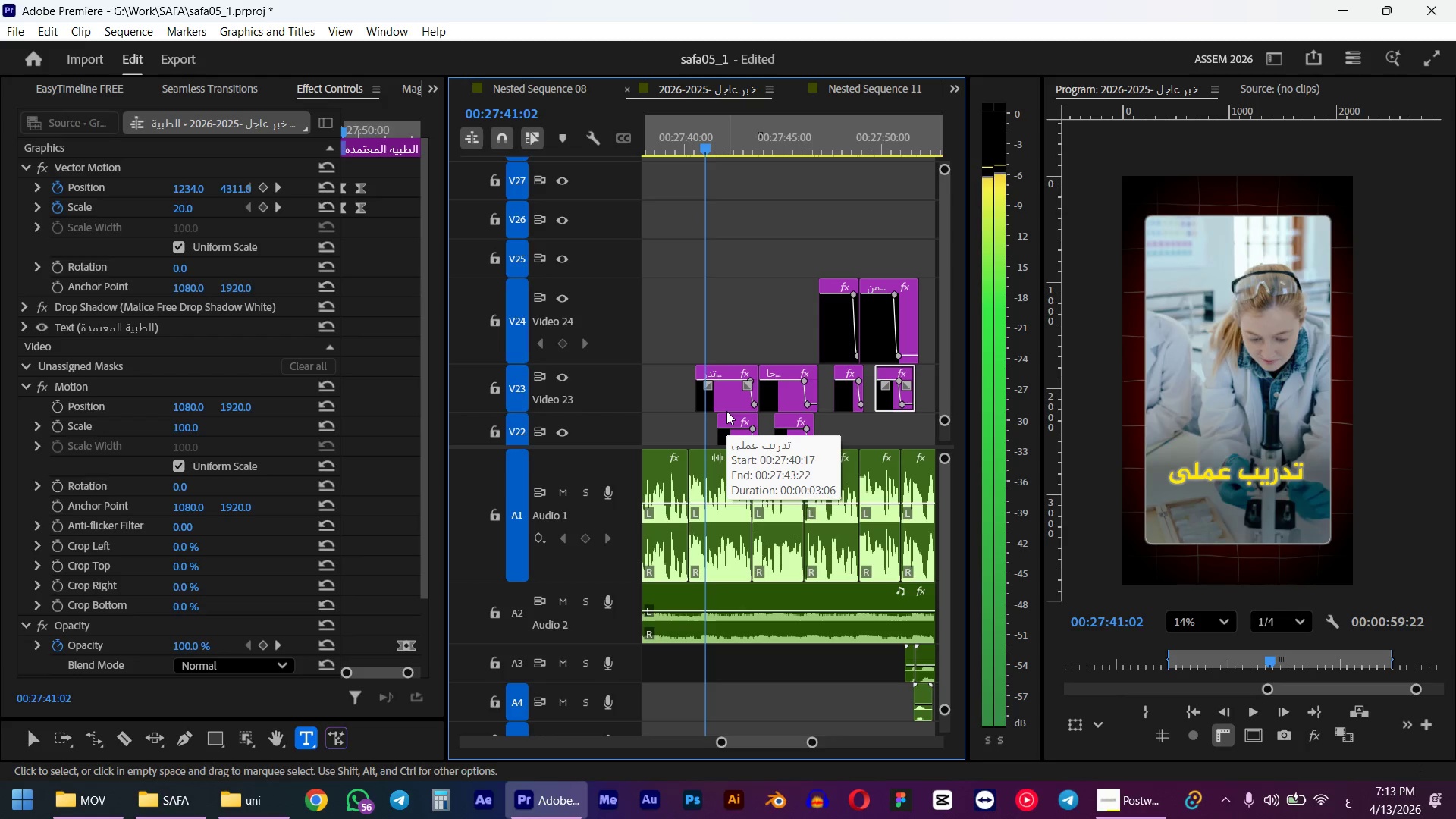 
key(ArrowRight)
 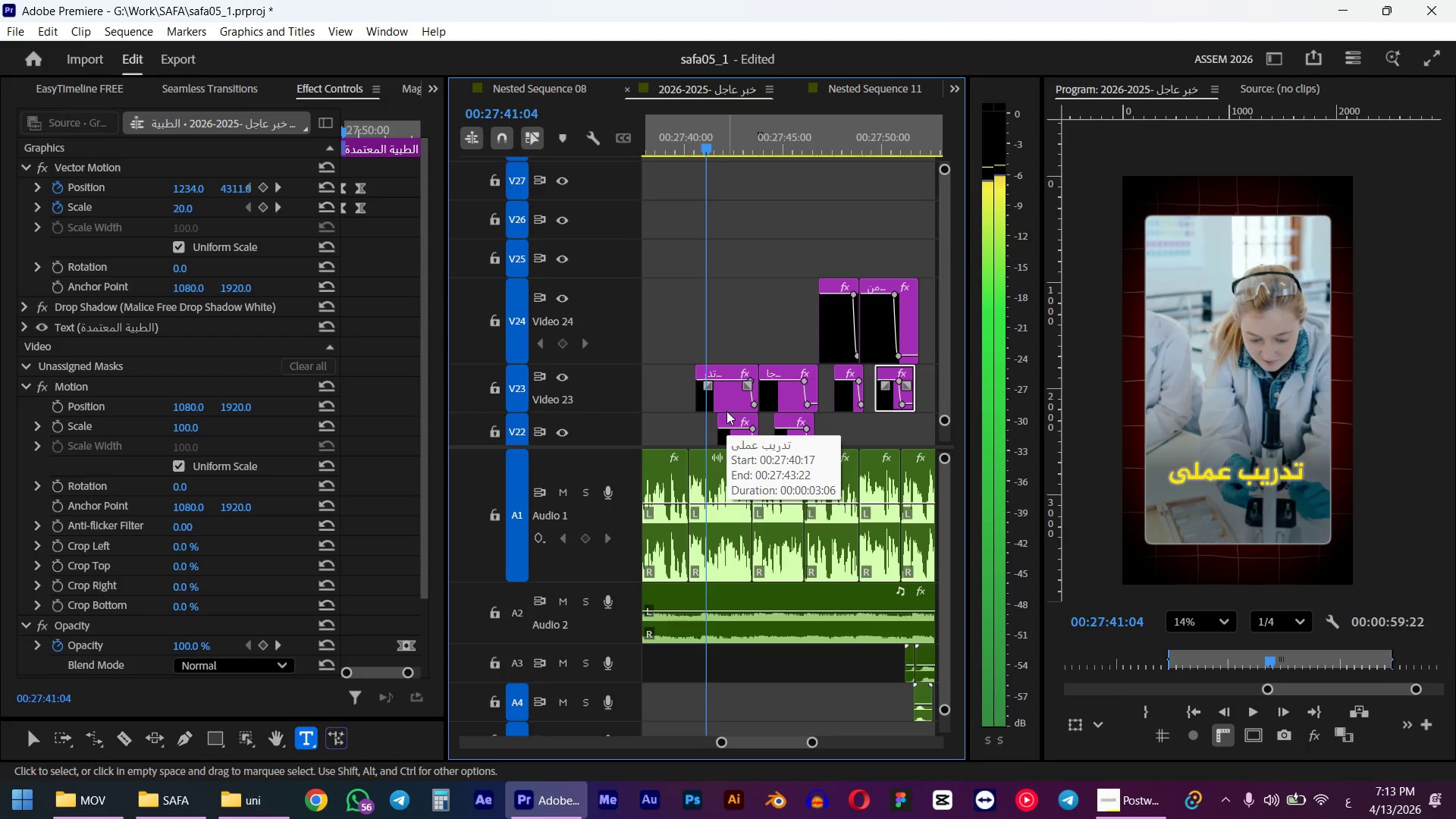 
key(ArrowRight)
 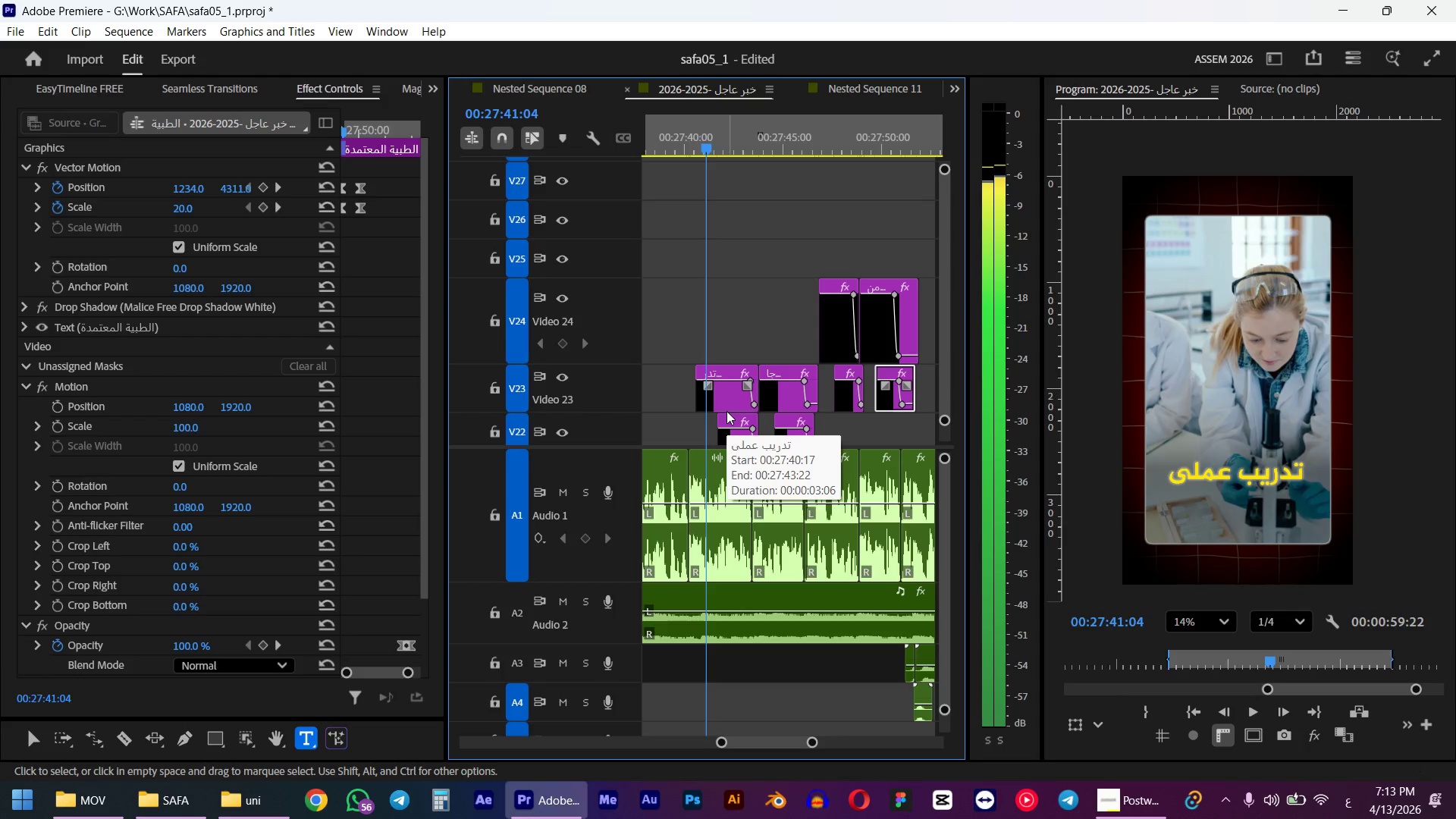 
key(ArrowRight)
 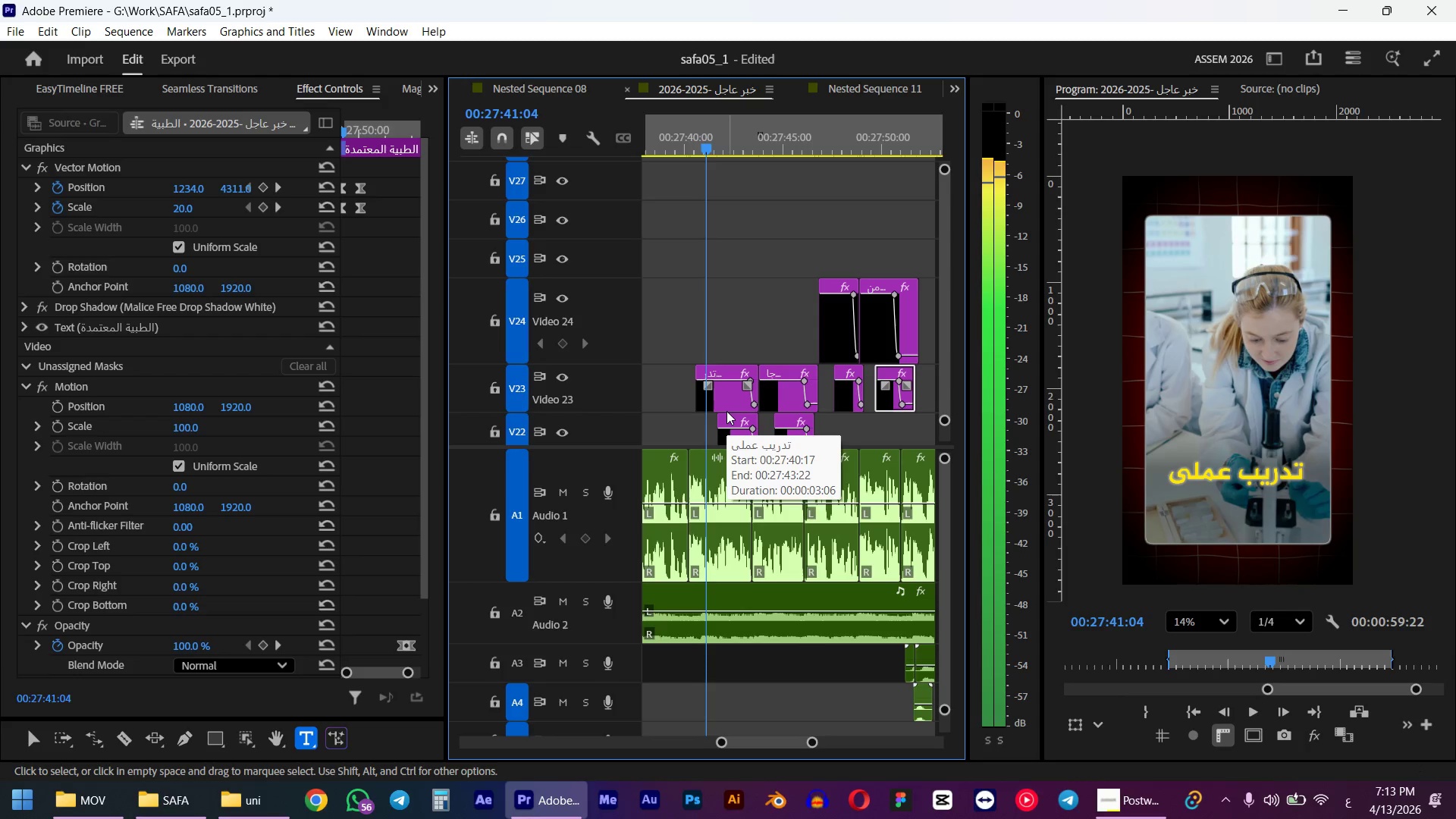 
key(ArrowRight)
 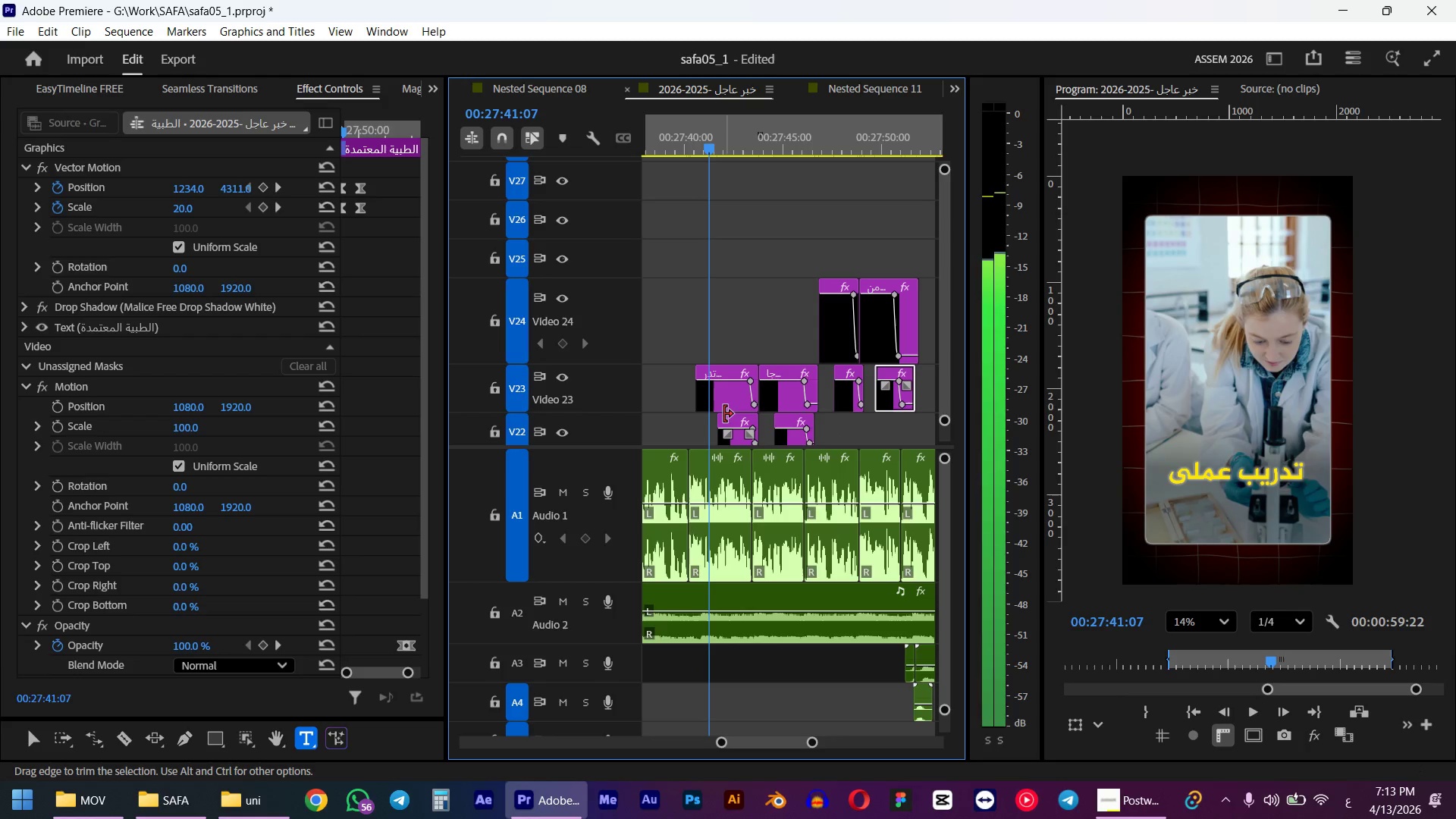 
hold_key(key=ArrowRight, duration=1.14)
 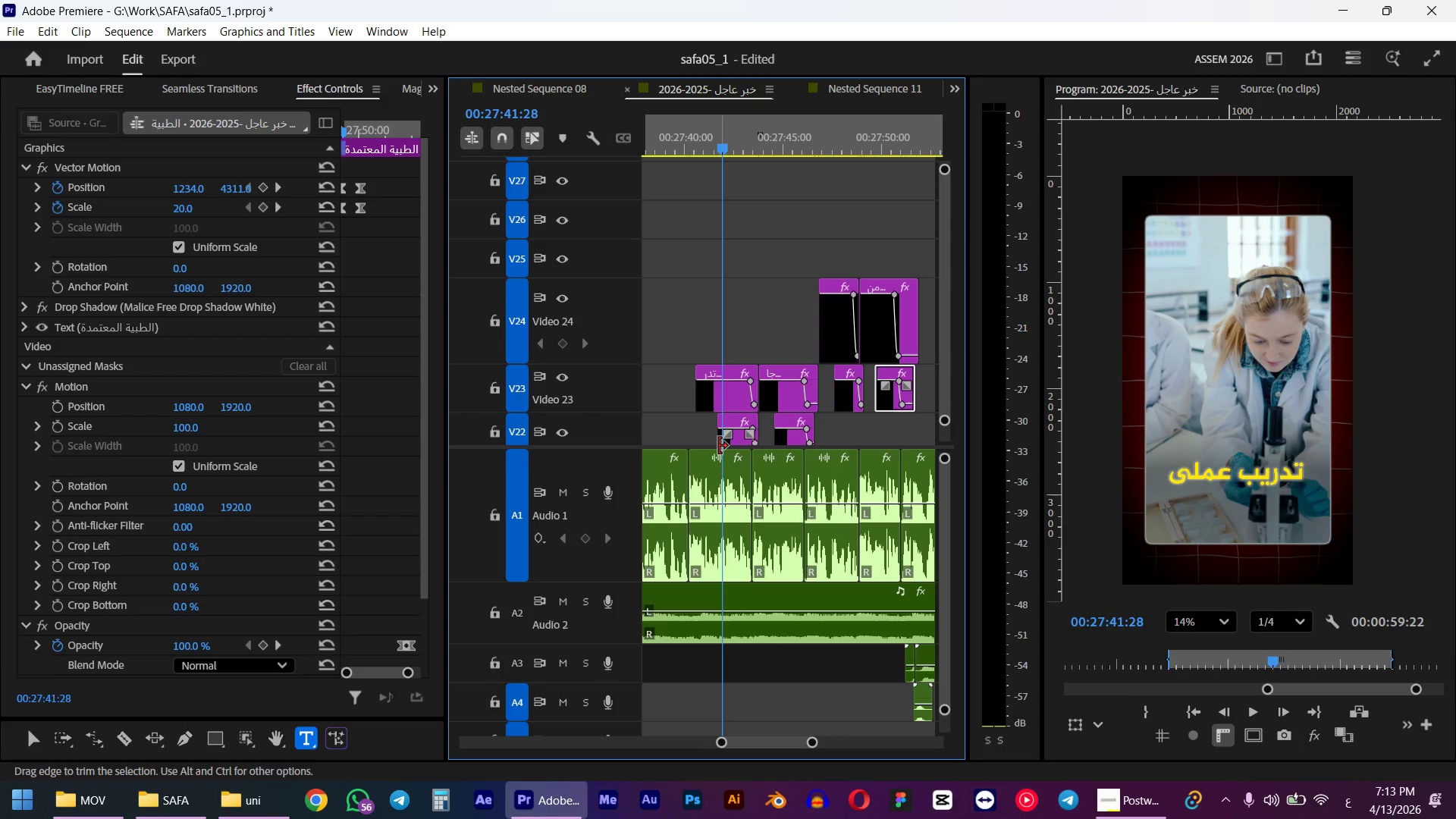 
hold_key(key=ArrowRight, duration=16.58)
 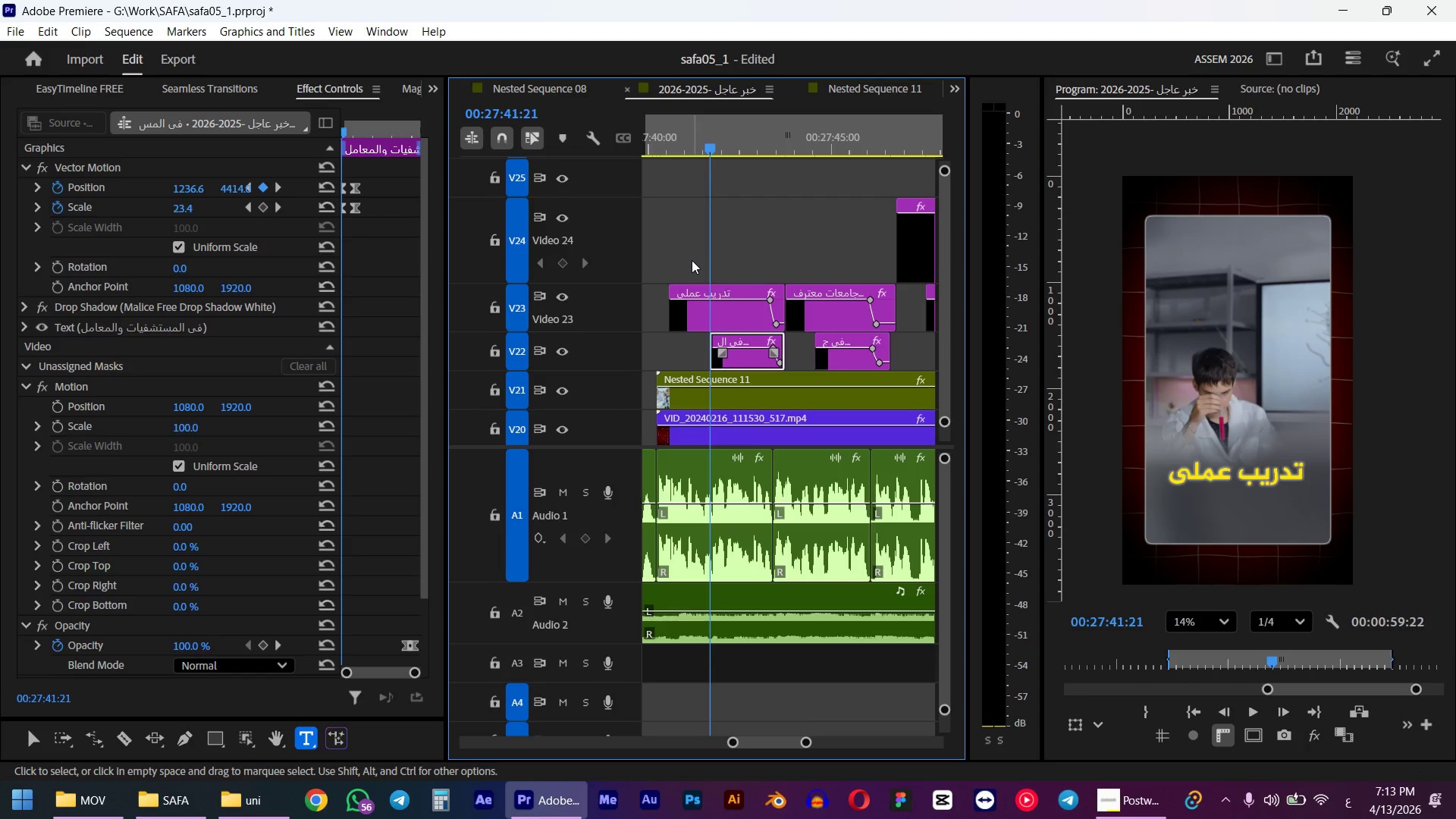 
left_click([729, 441])
 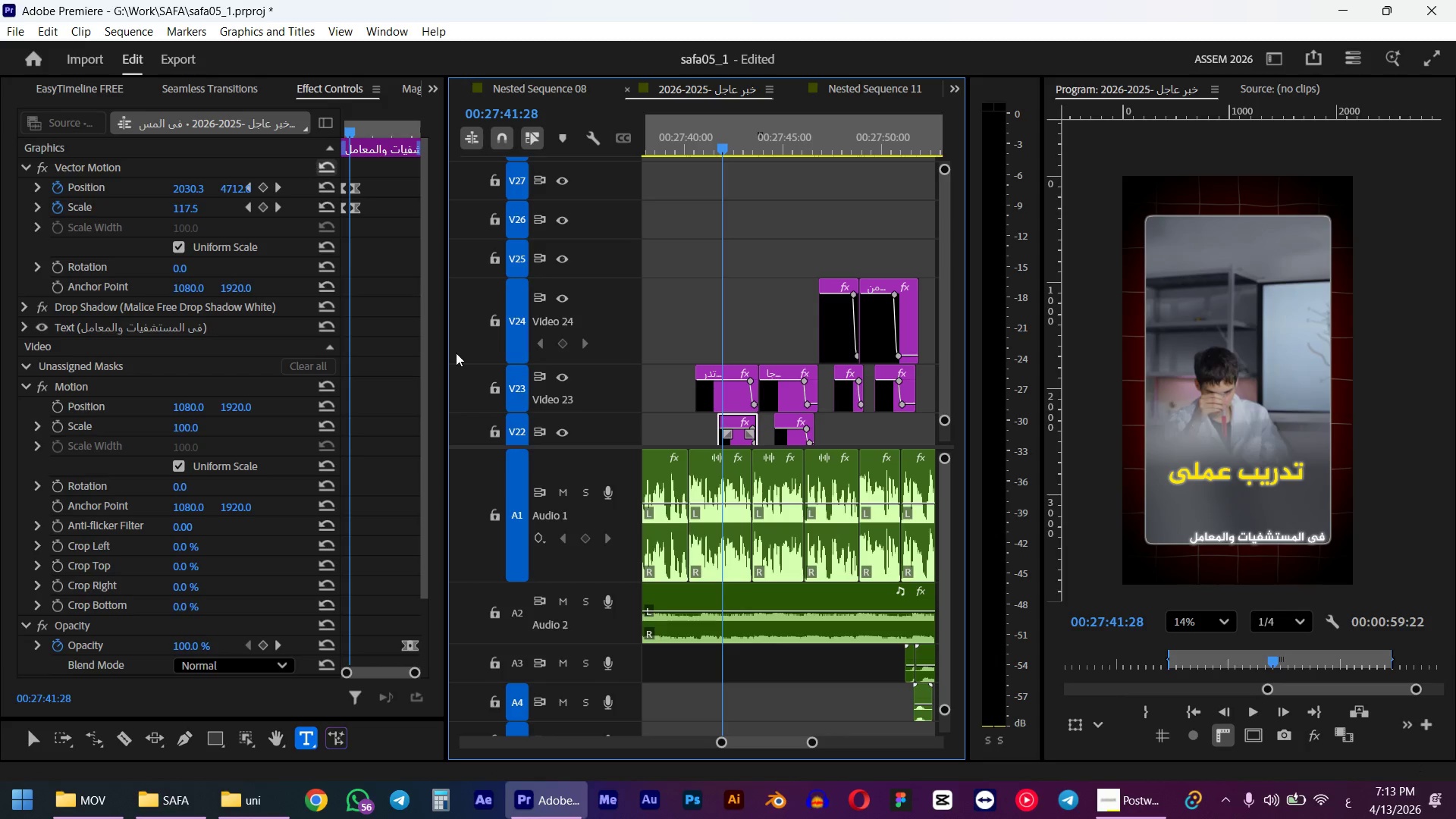 
key(Alt+Control+V)
 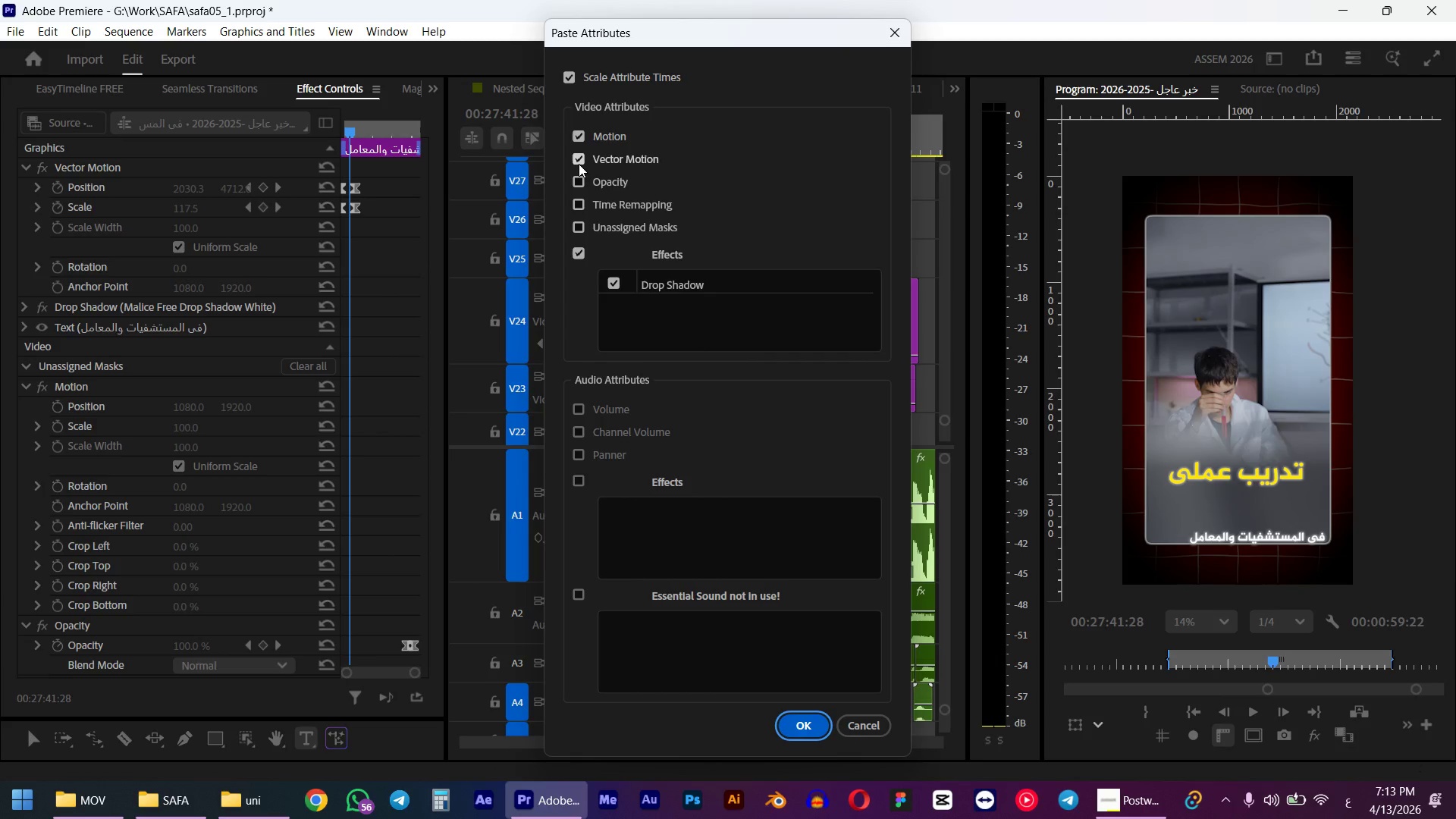 
left_click([579, 164])
 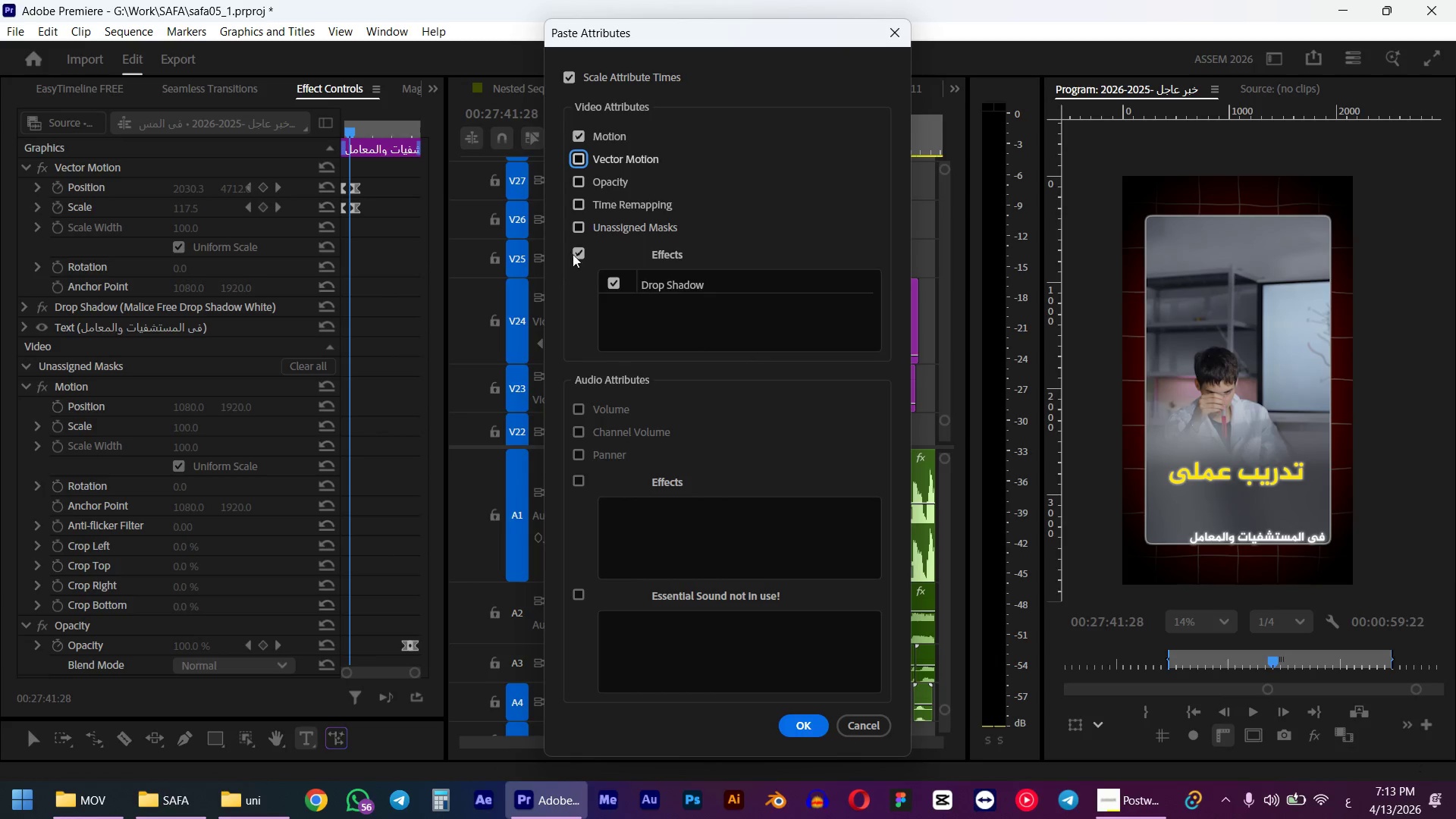 
left_click([579, 244])
 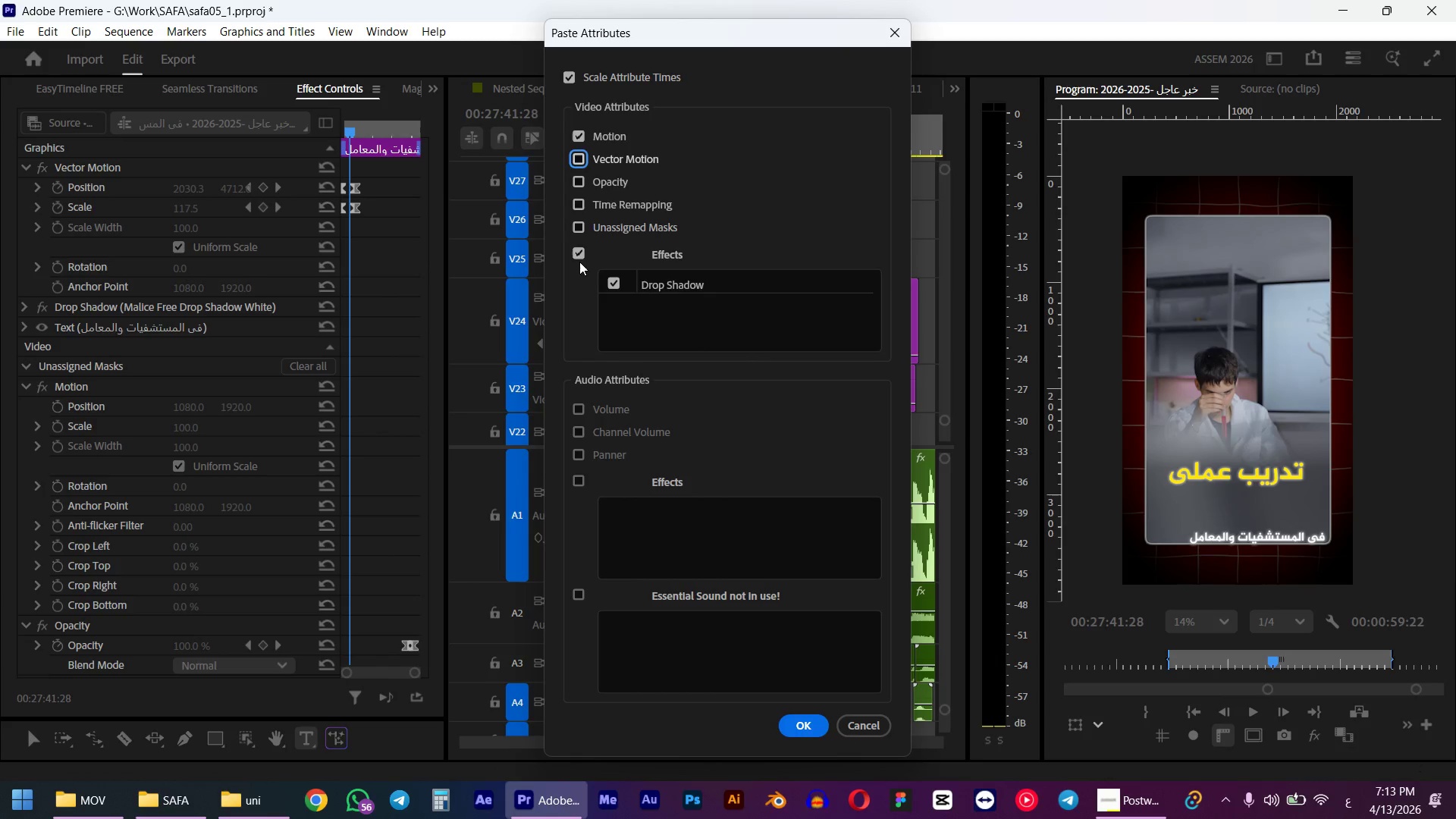 
left_click([578, 253])
 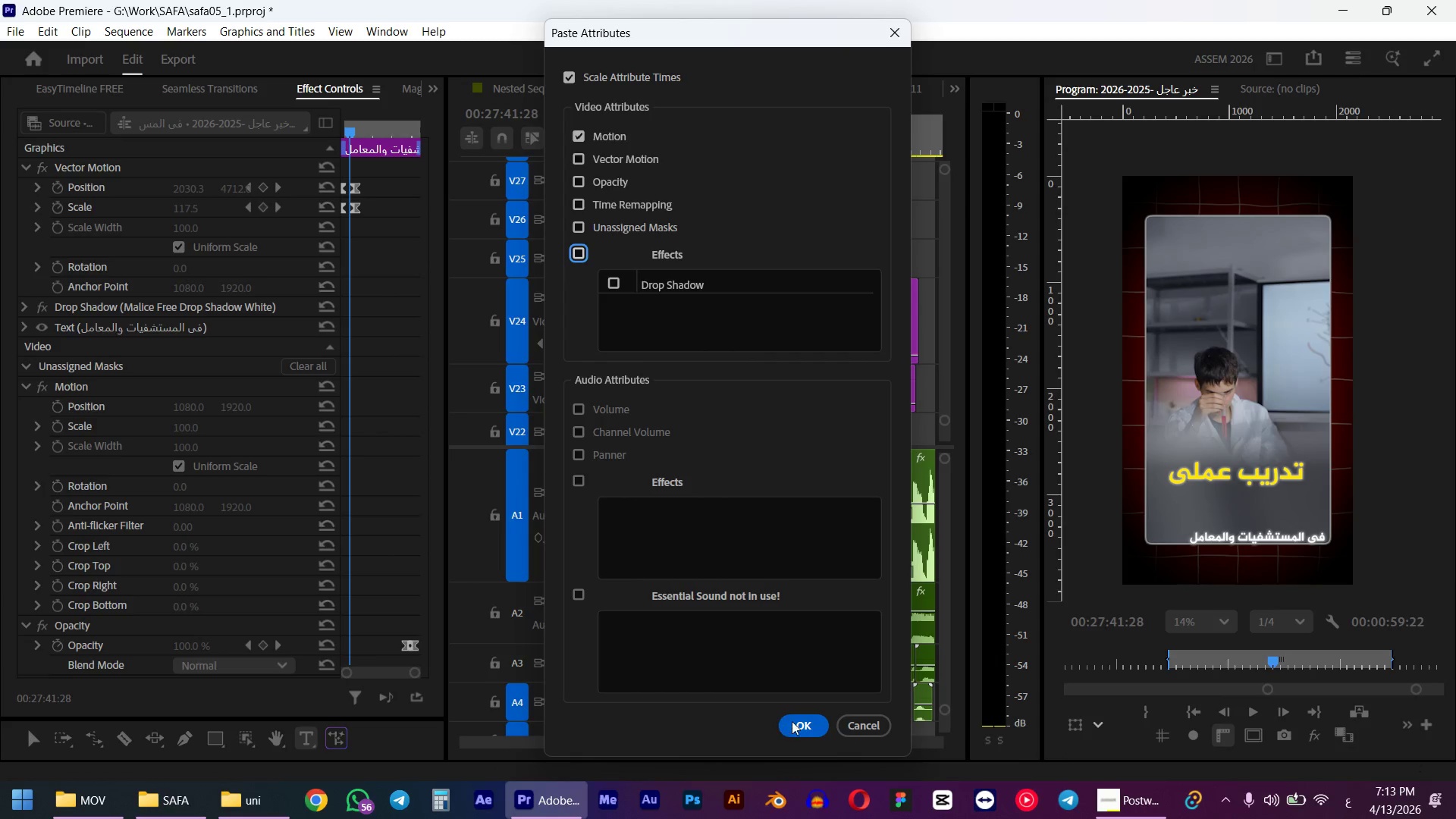 
left_click([800, 721])
 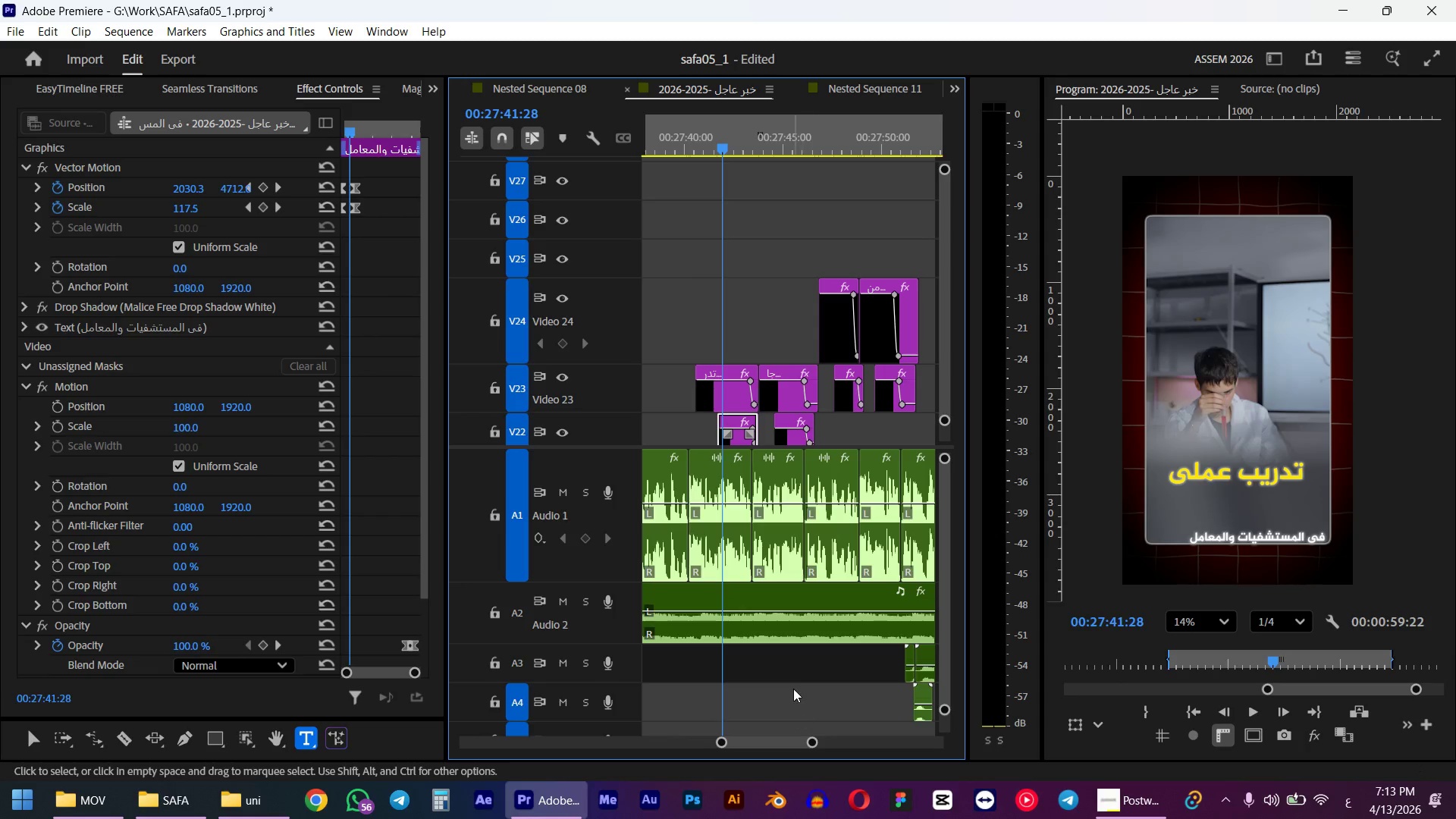 
hold_key(key=AltLeft, duration=0.53)
scroll: coordinate [726, 455], scroll_direction: up, amount: 5.0